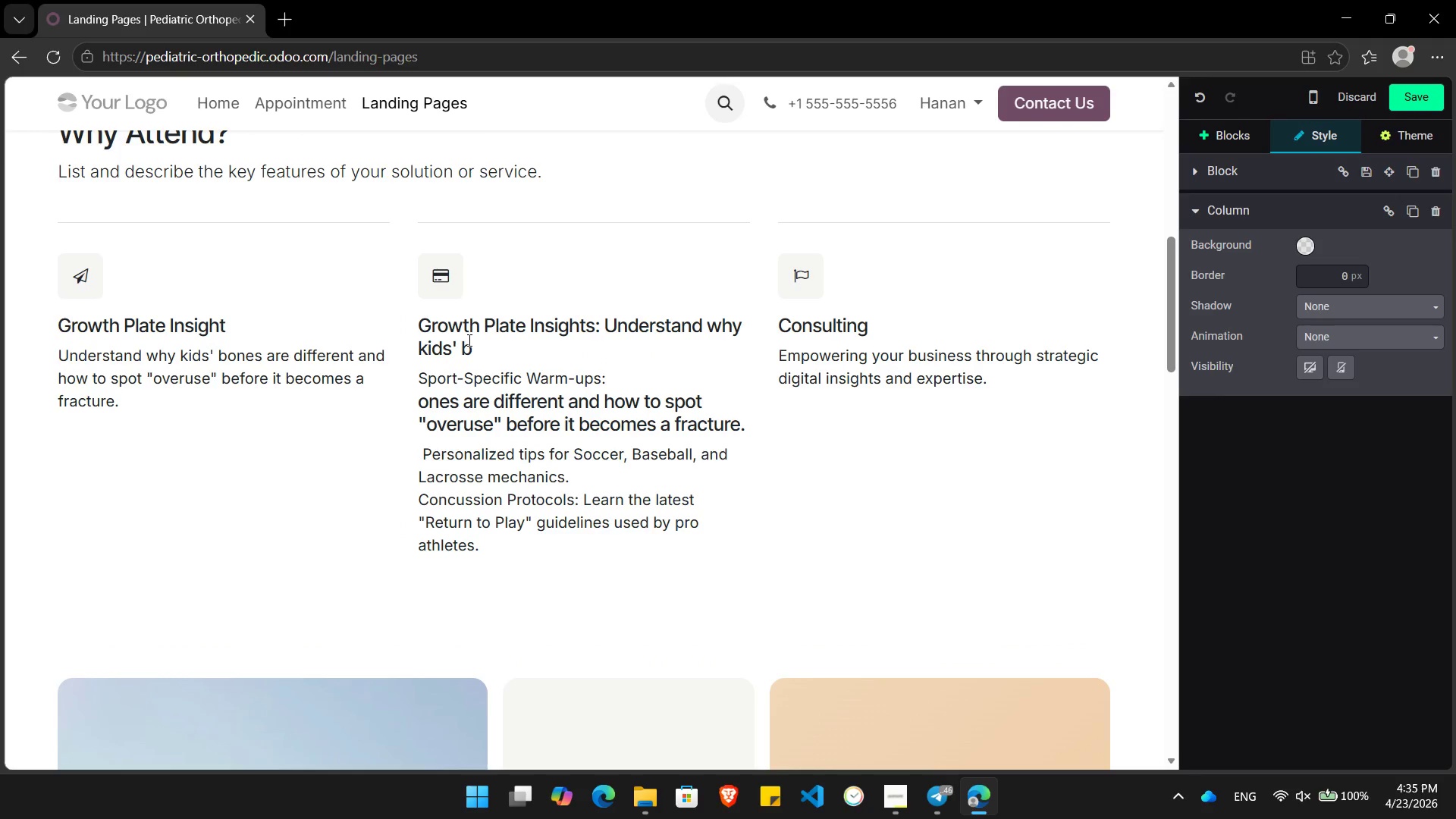 
key(Control+ControlLeft)
 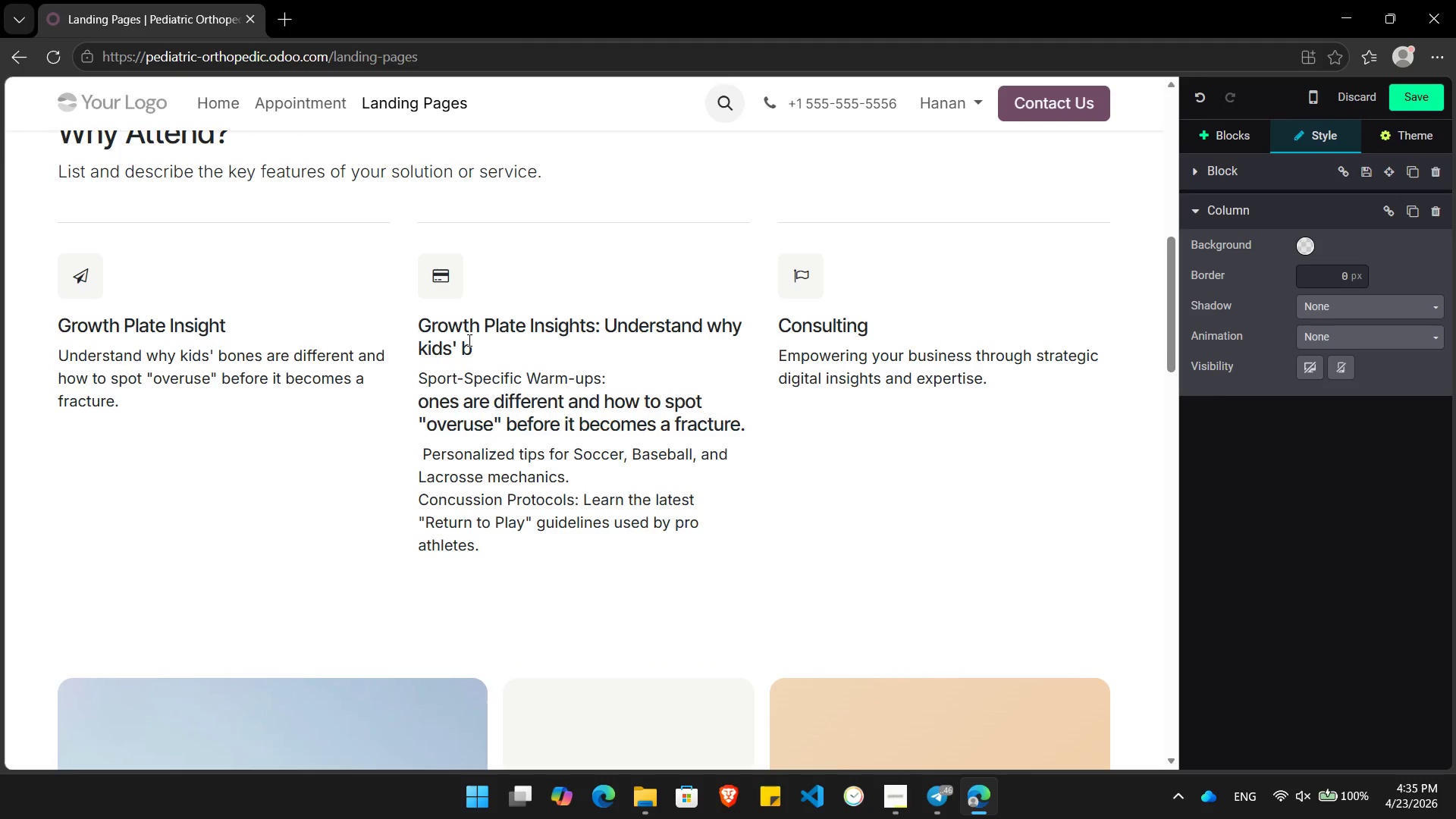 
key(Control+Z)
 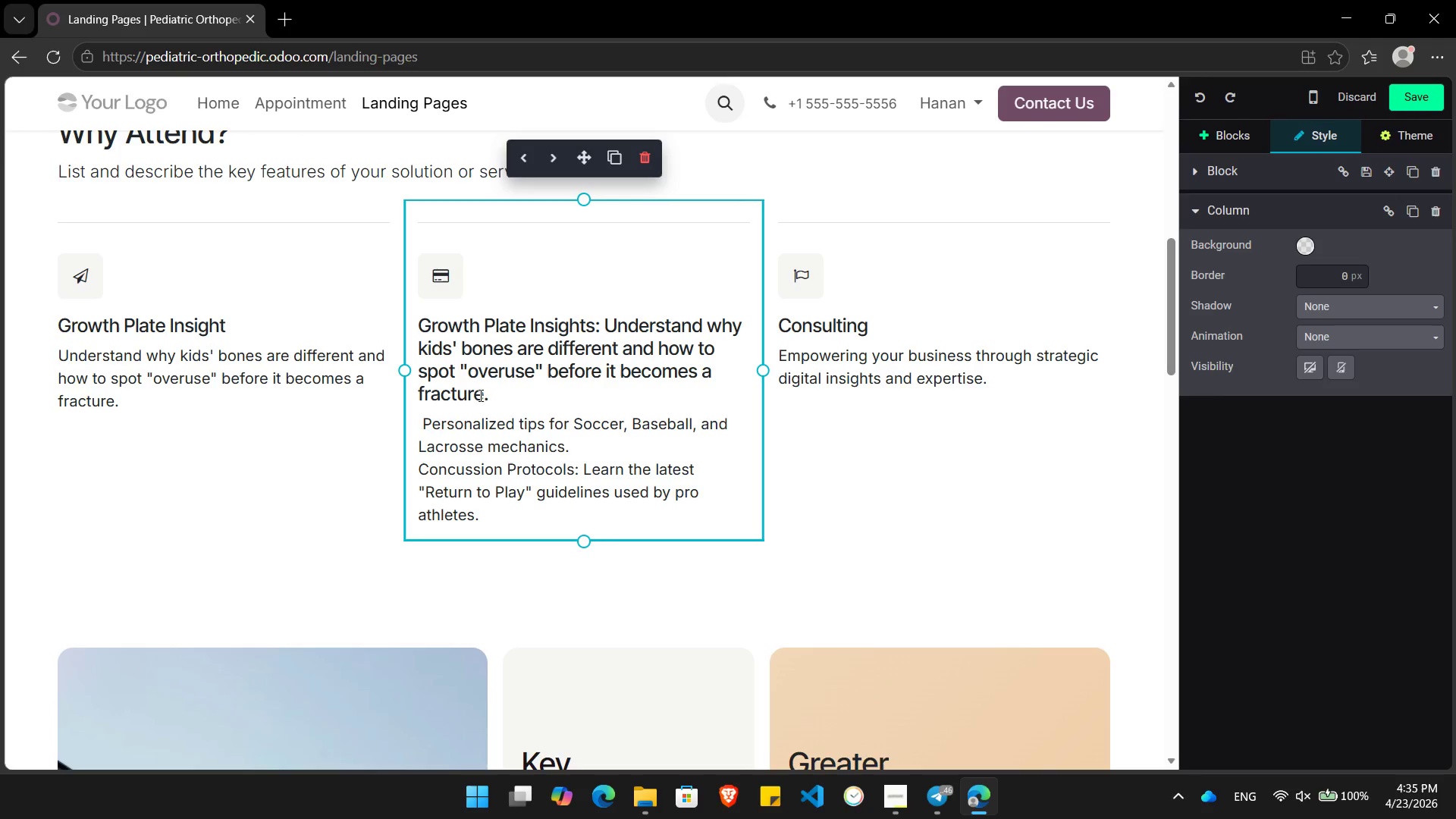 
key(Control+Z)
 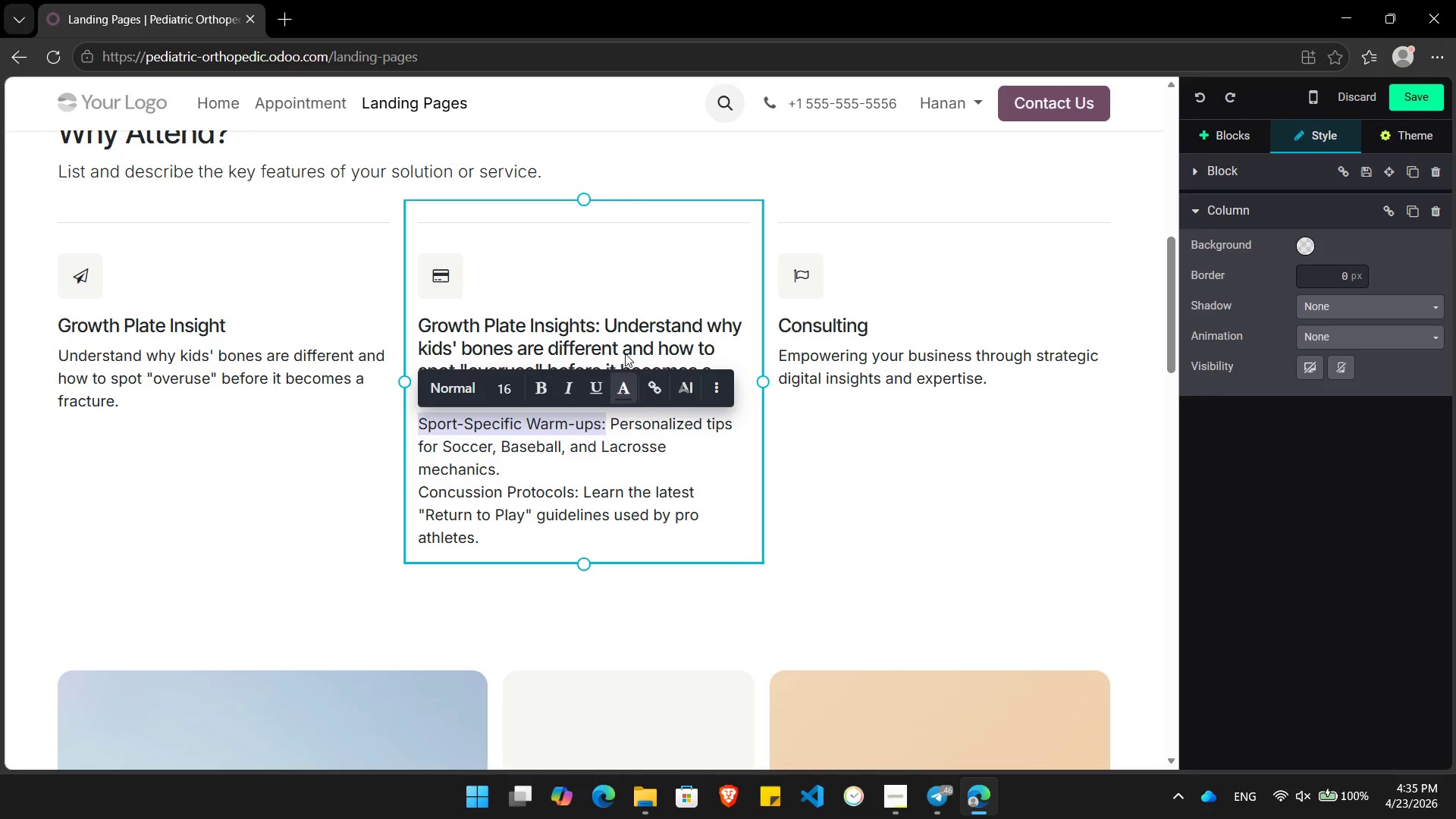 
left_click([624, 347])
 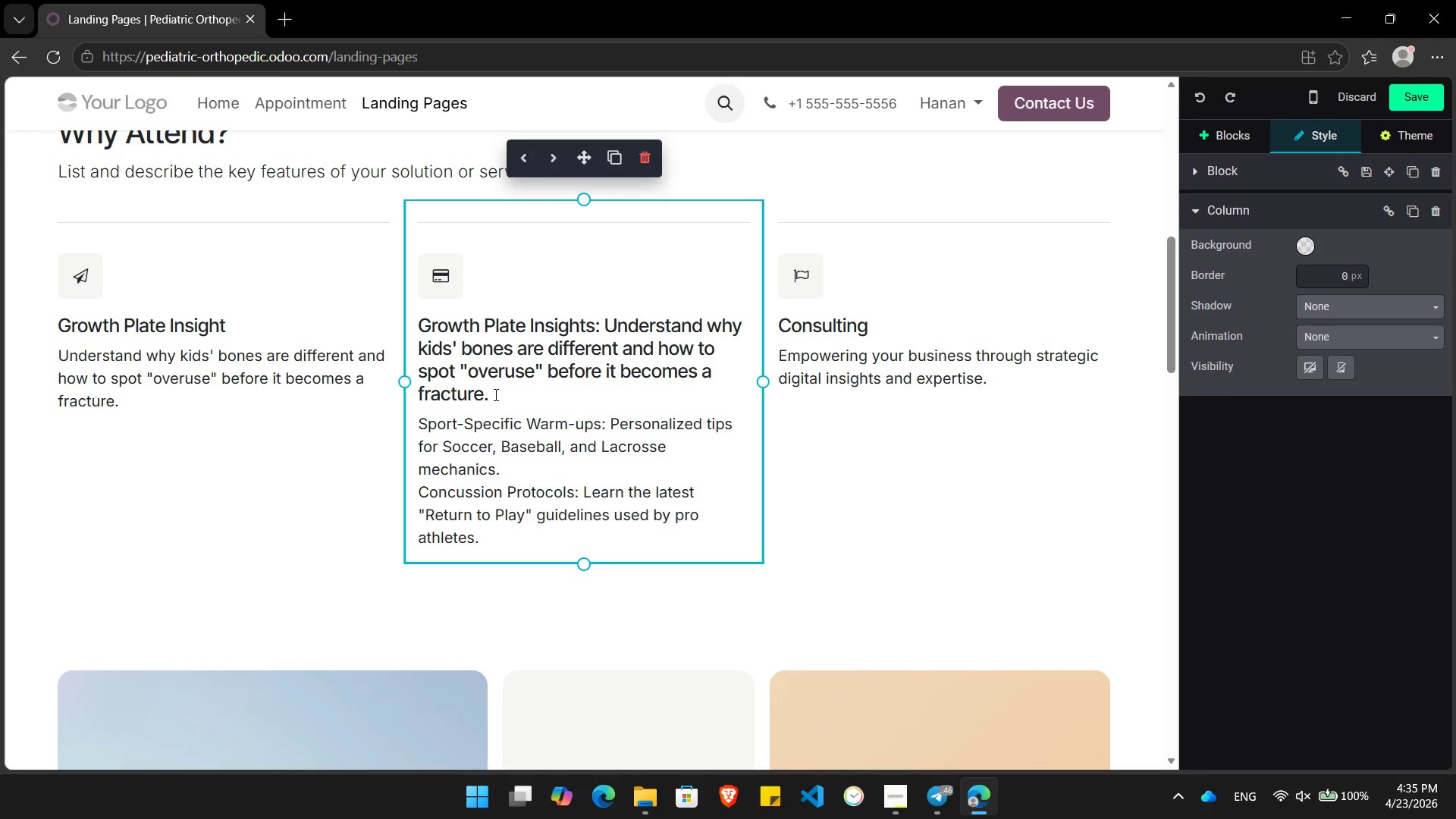 
left_click([495, 394])
 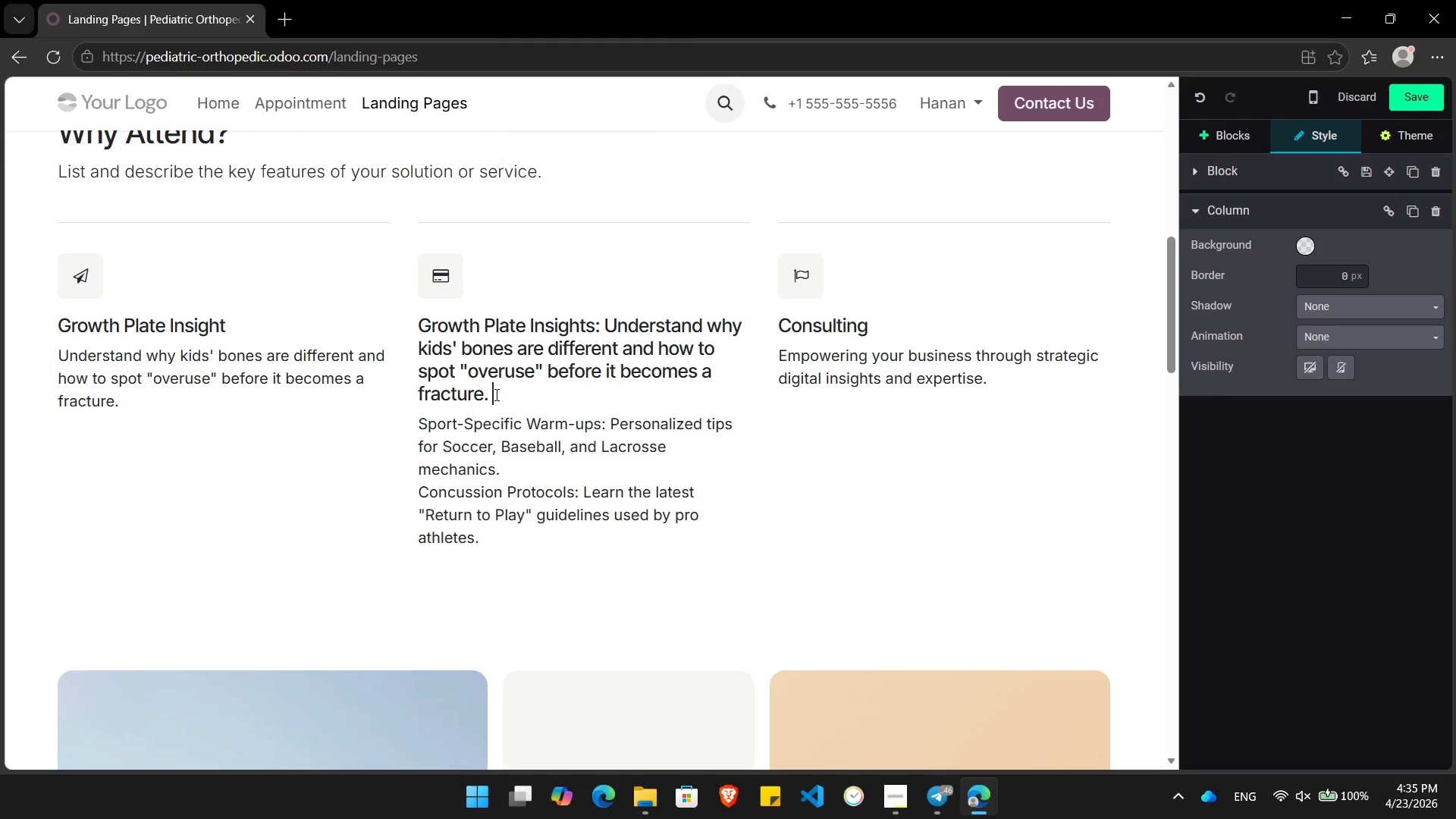 
type( Sportr- Specific Warm0)
key(Backspace)
type(-ups:)
 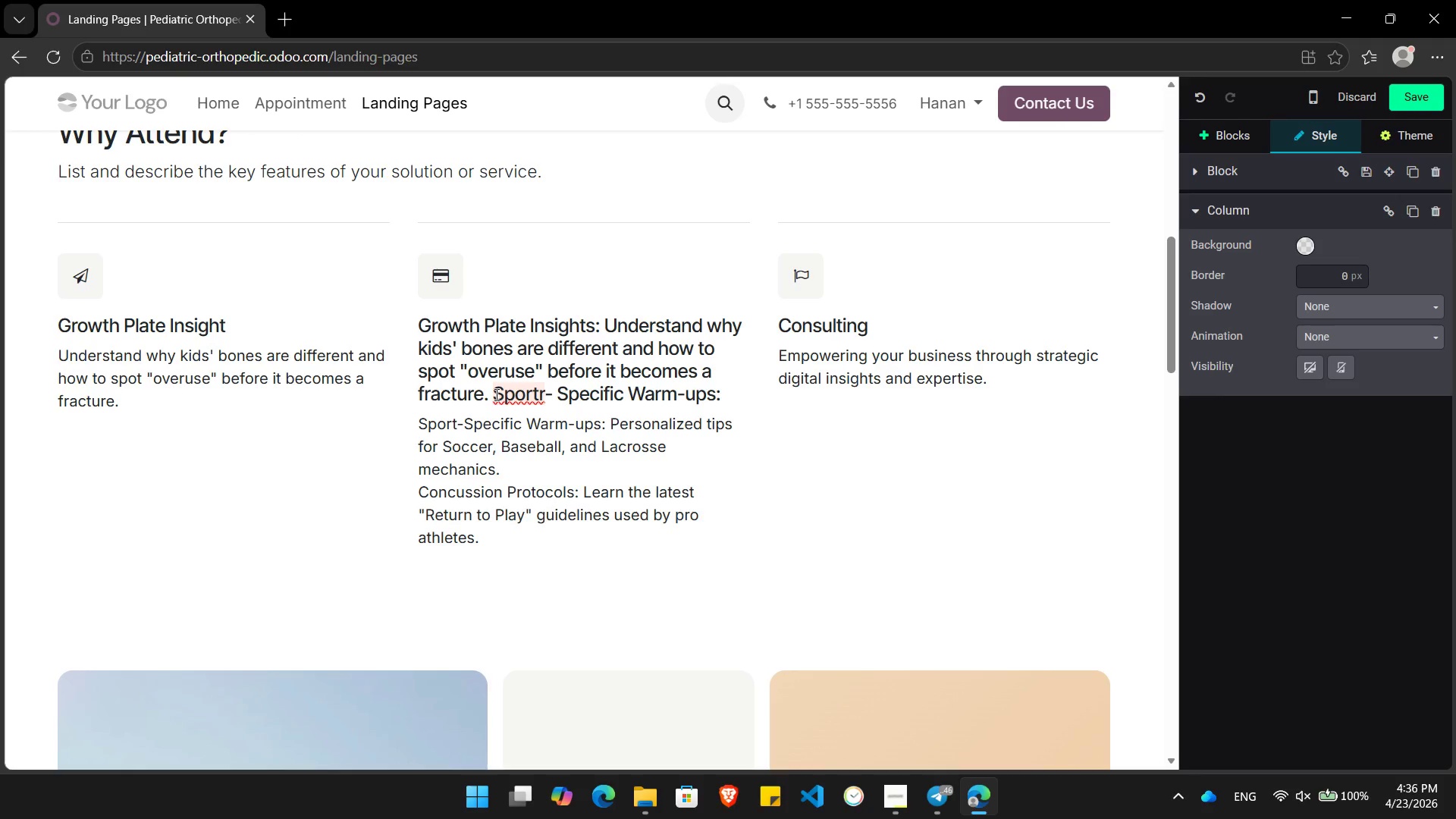 
left_click([544, 398])
 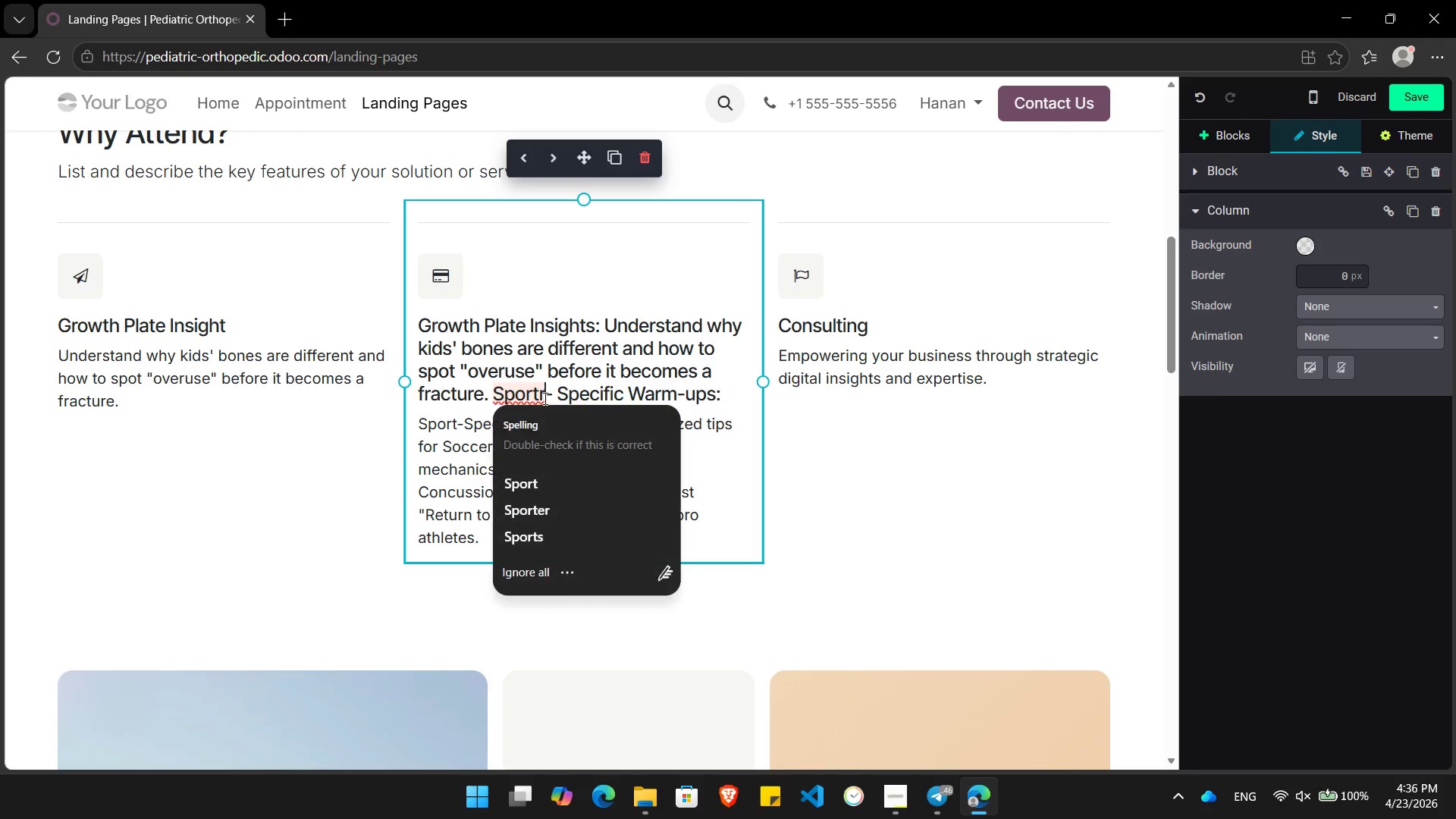 
key(Backspace)
 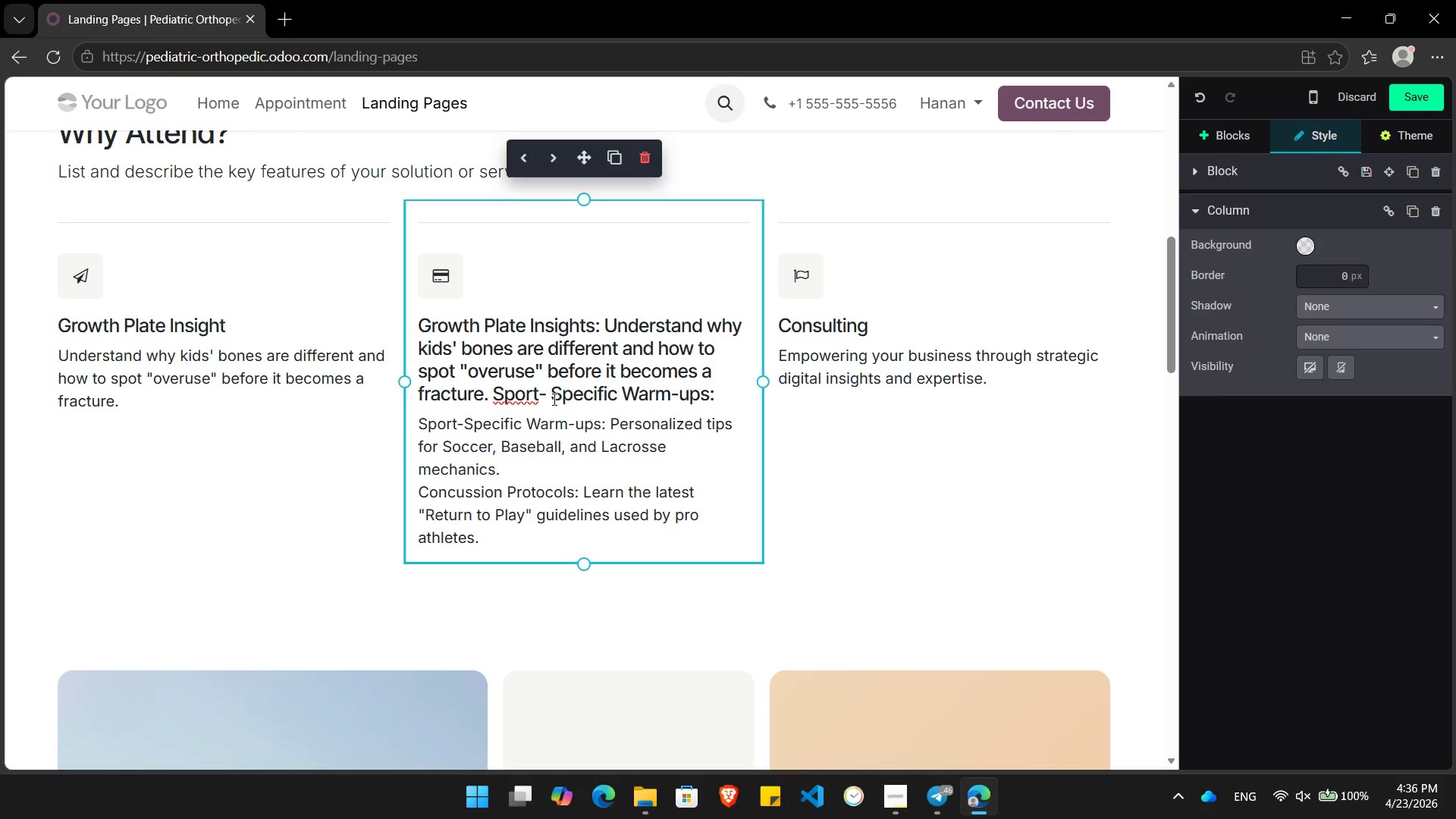 
key(ArrowRight)
 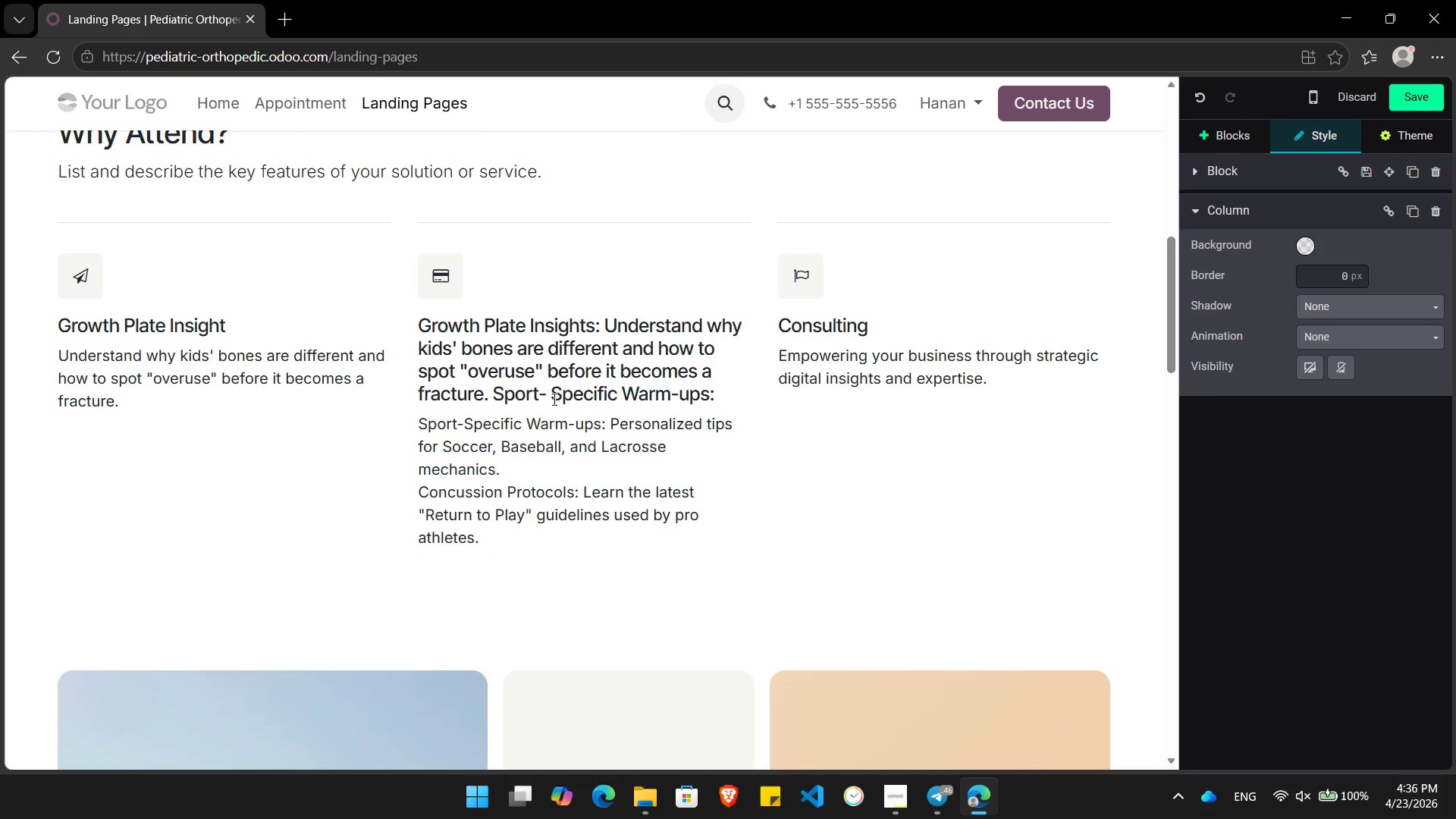 
key(Delete)
 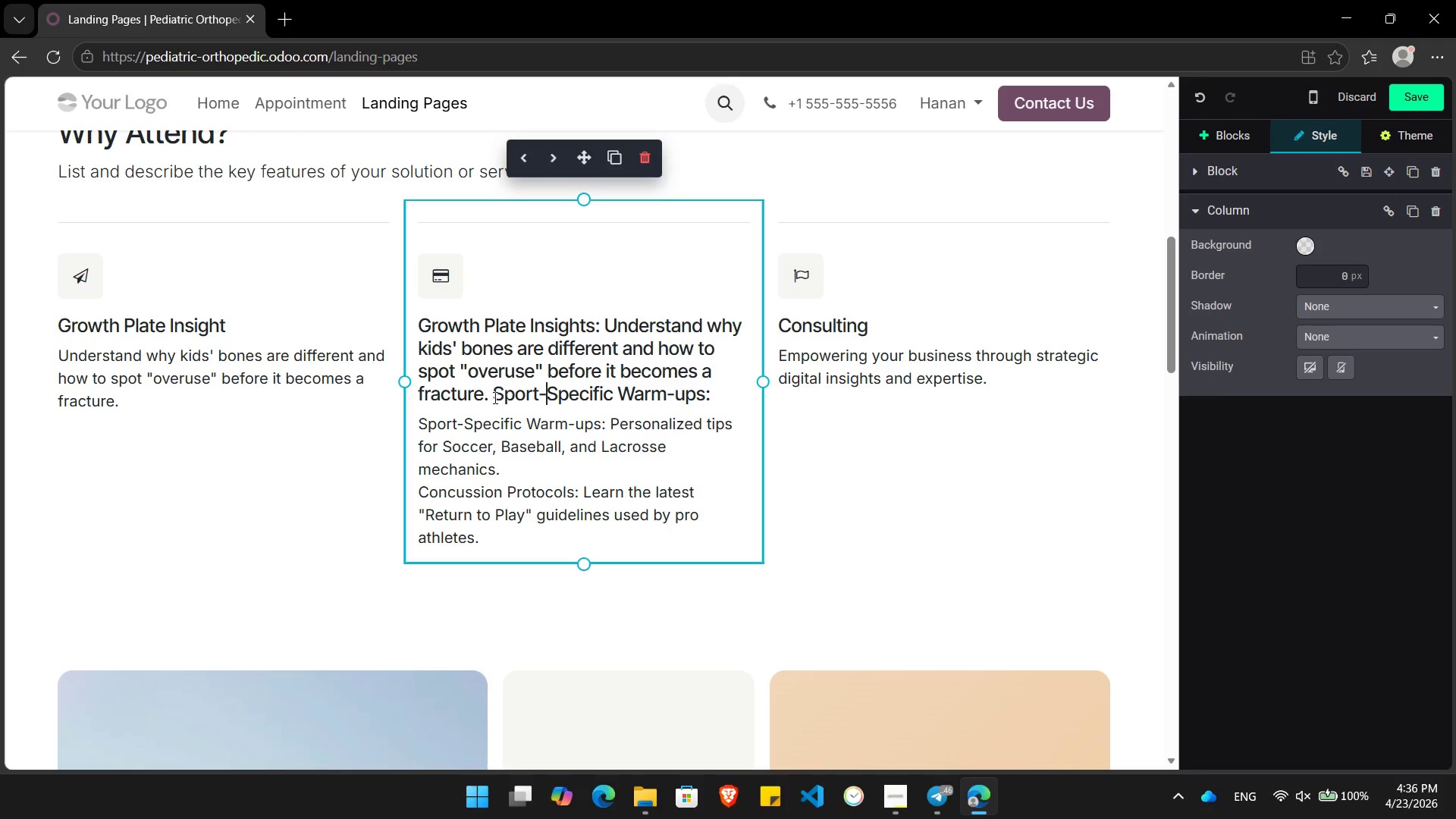 
left_click_drag(start_coordinate=[495, 397], to_coordinate=[413, 331])
 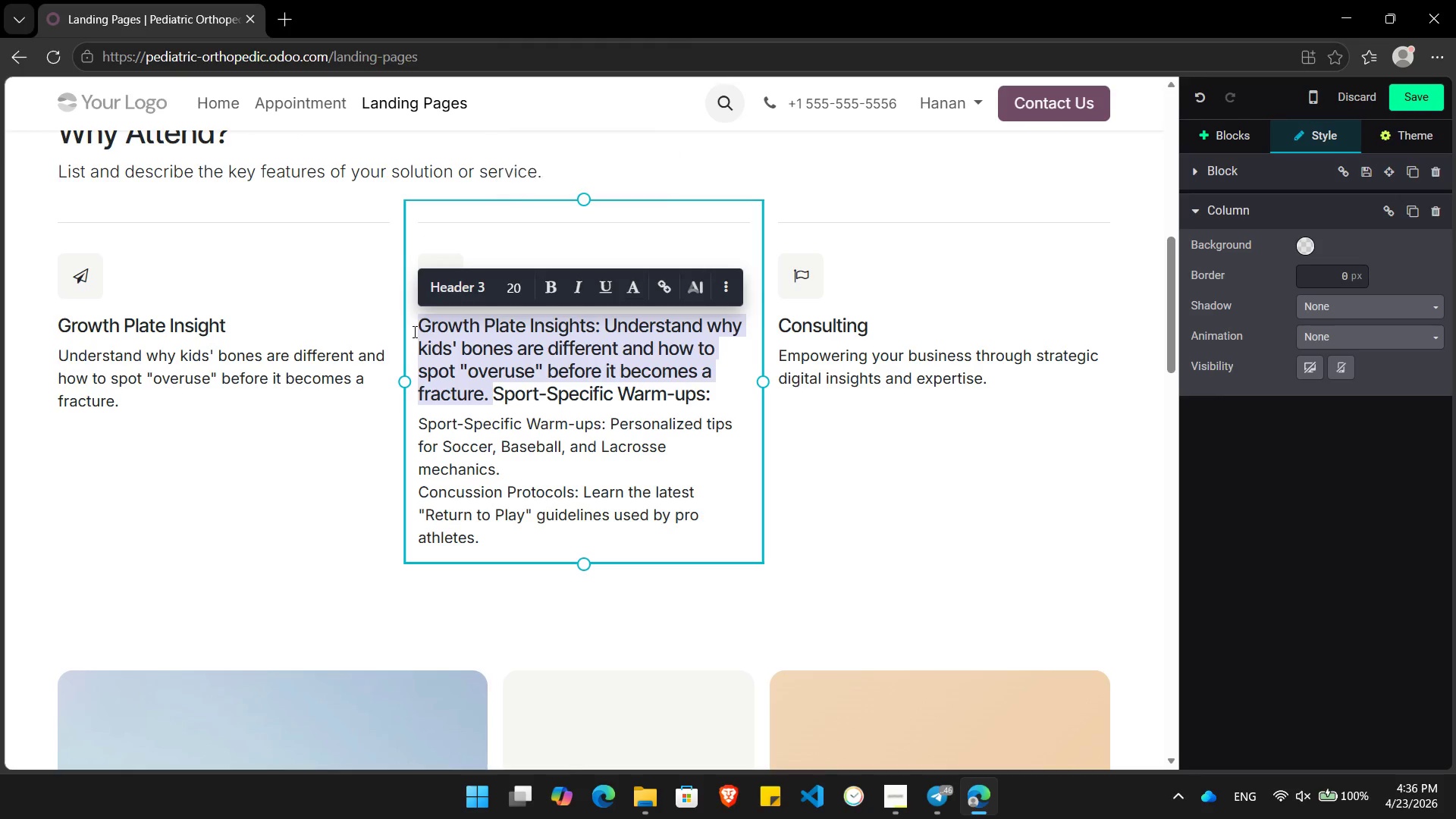 
key(Backspace)
 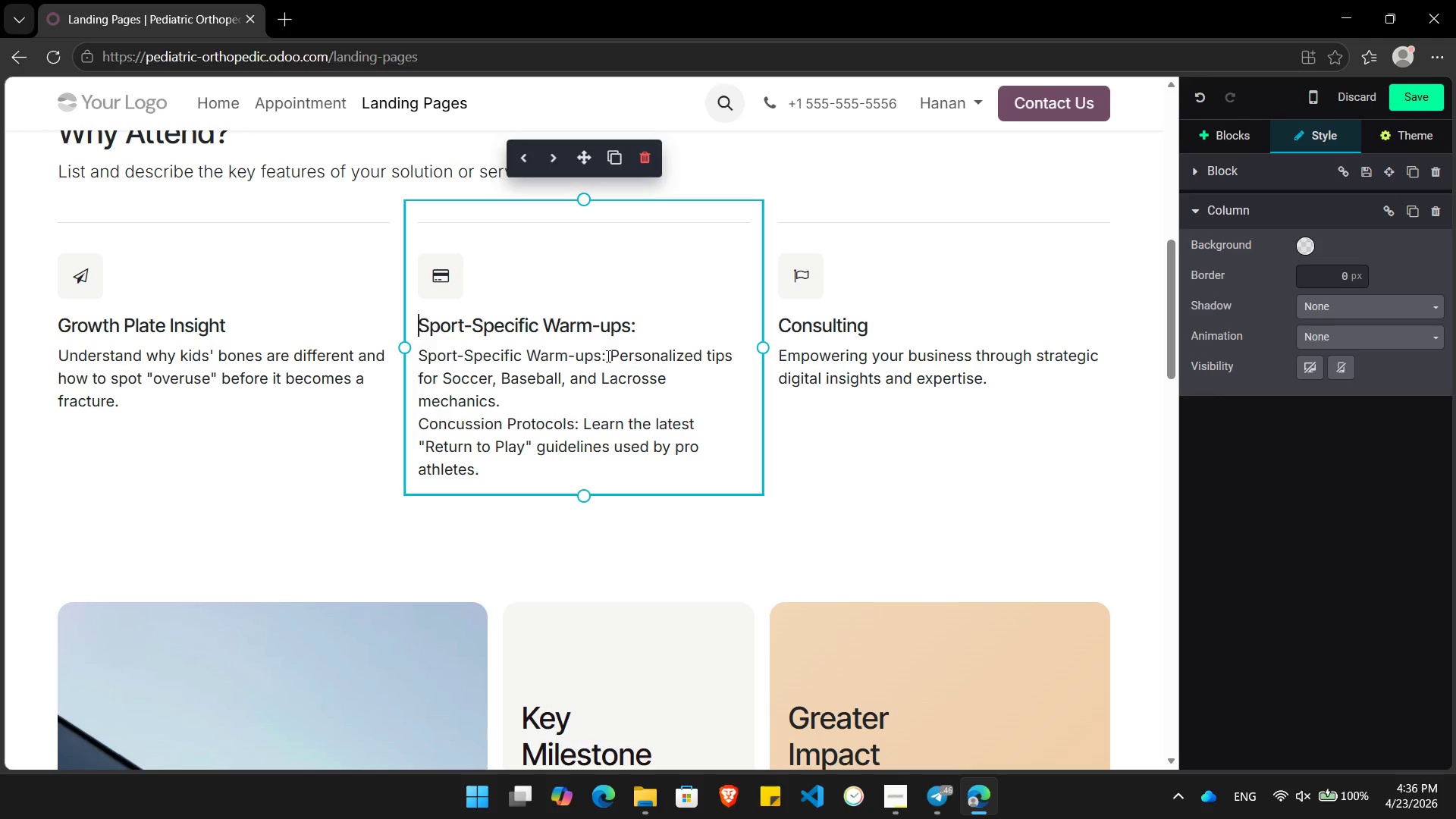 
left_click_drag(start_coordinate=[611, 356], to_coordinate=[397, 366])
 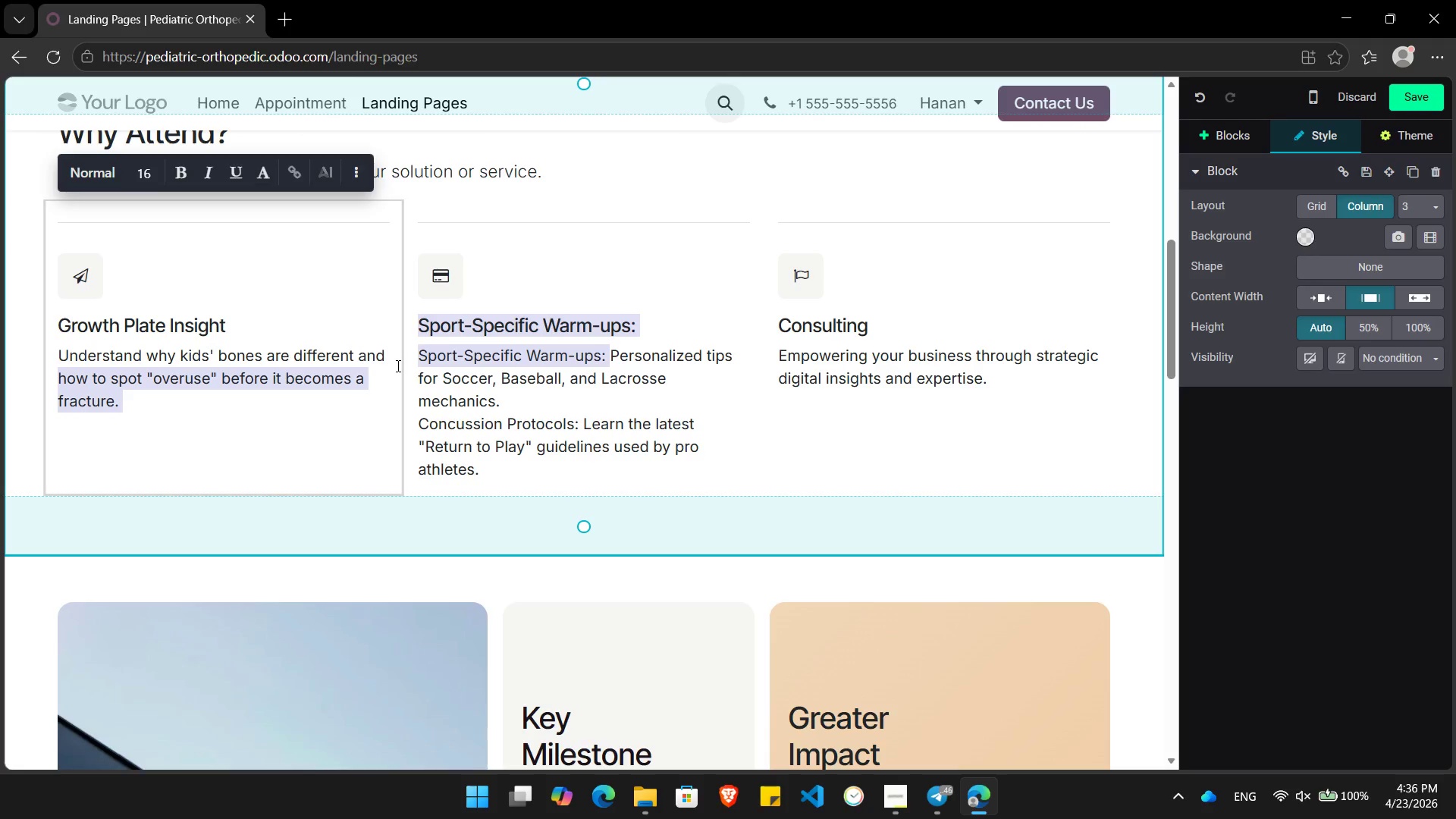 
key(Shift+ArrowRight)
 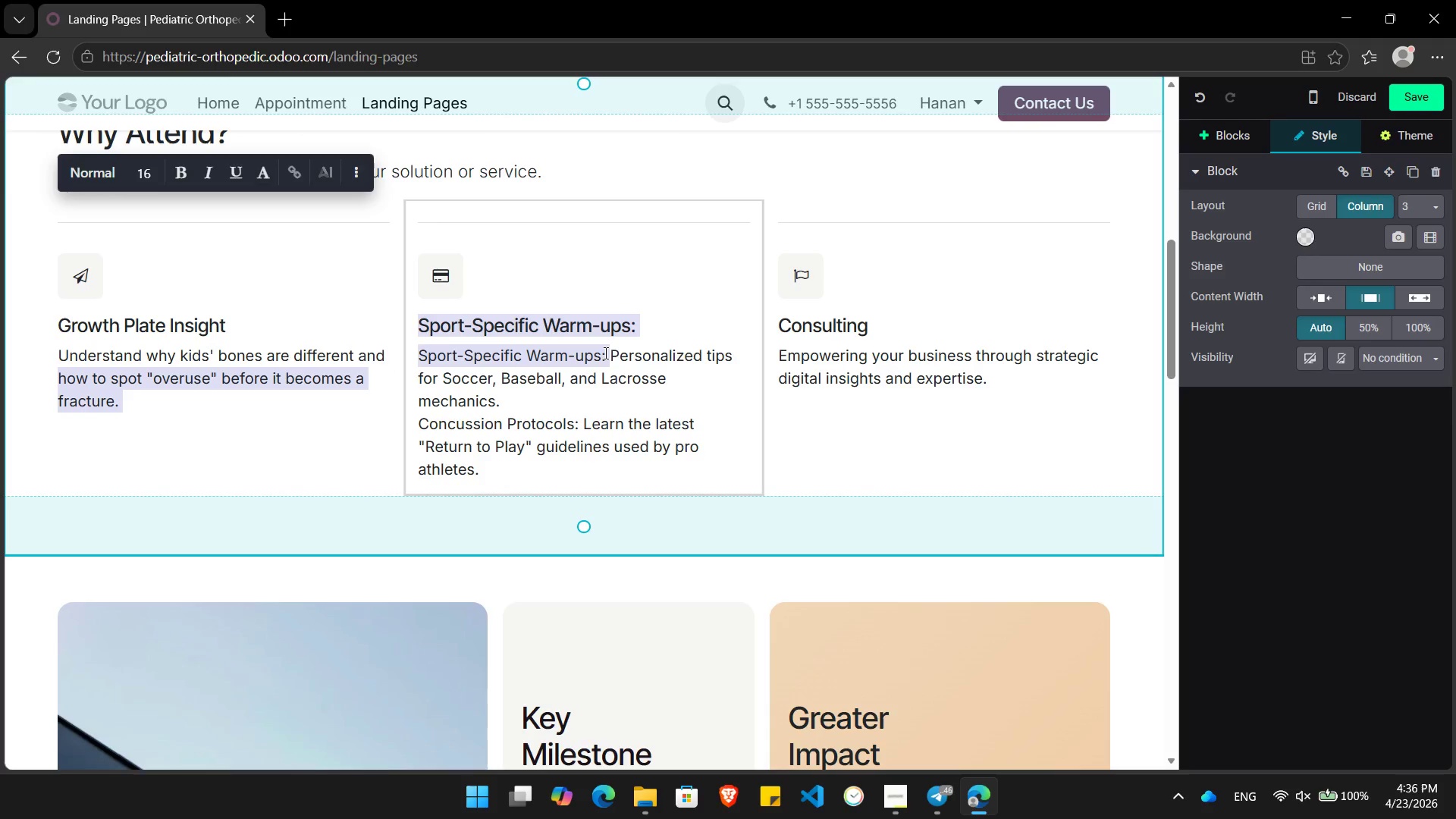 
left_click([608, 358])
 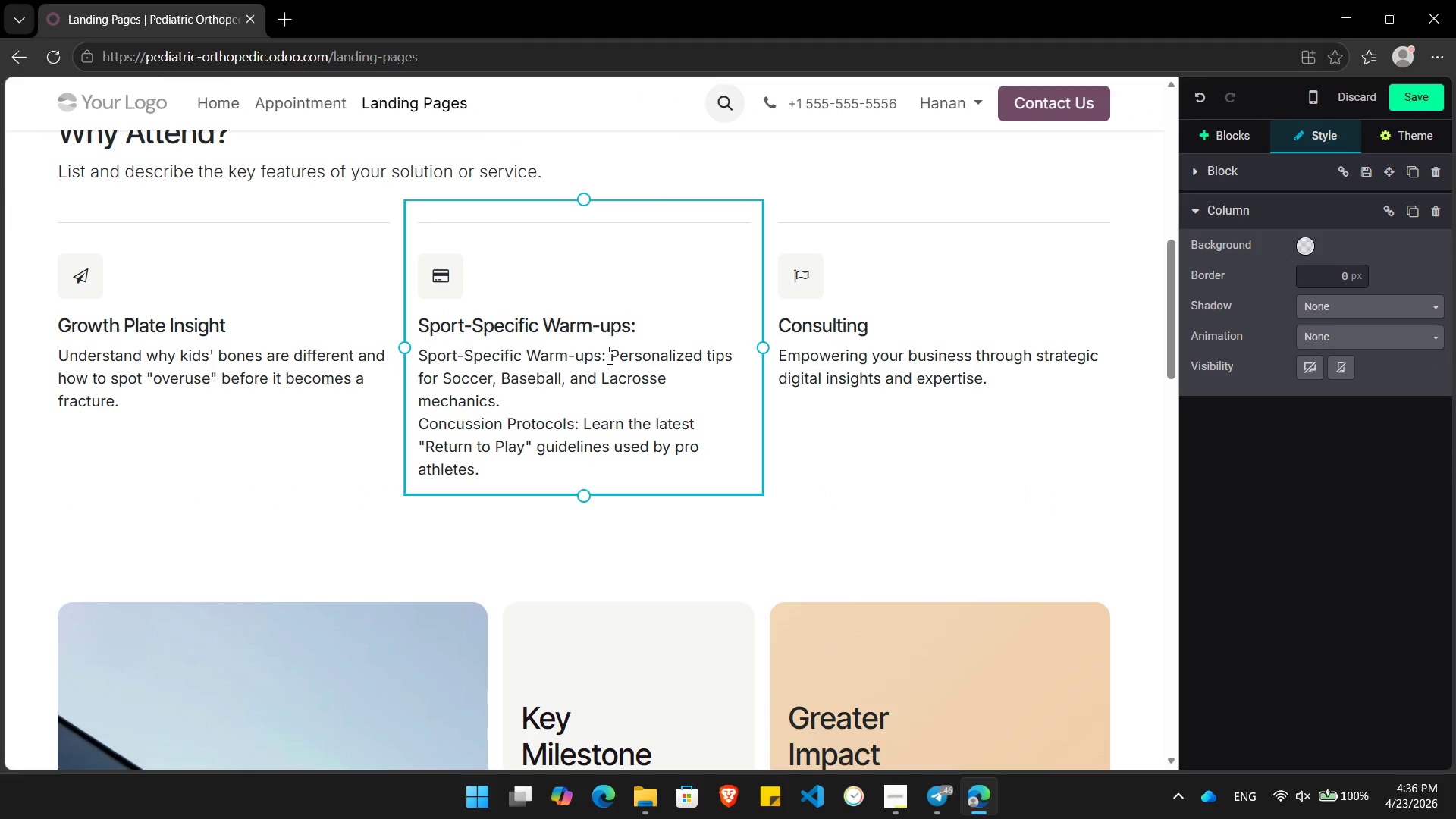 
left_click_drag(start_coordinate=[608, 358], to_coordinate=[421, 350])
 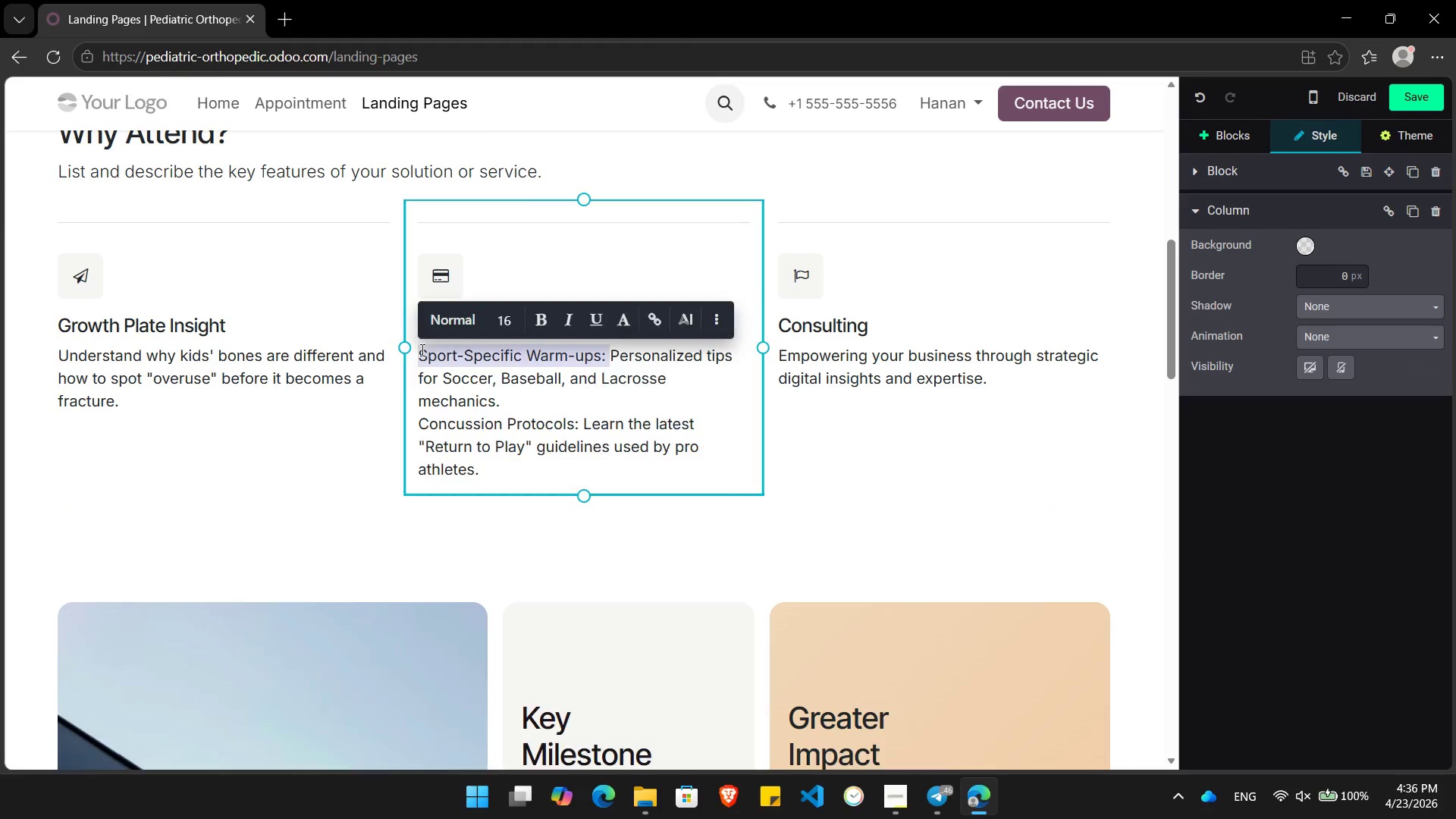 
key(Backspace)
 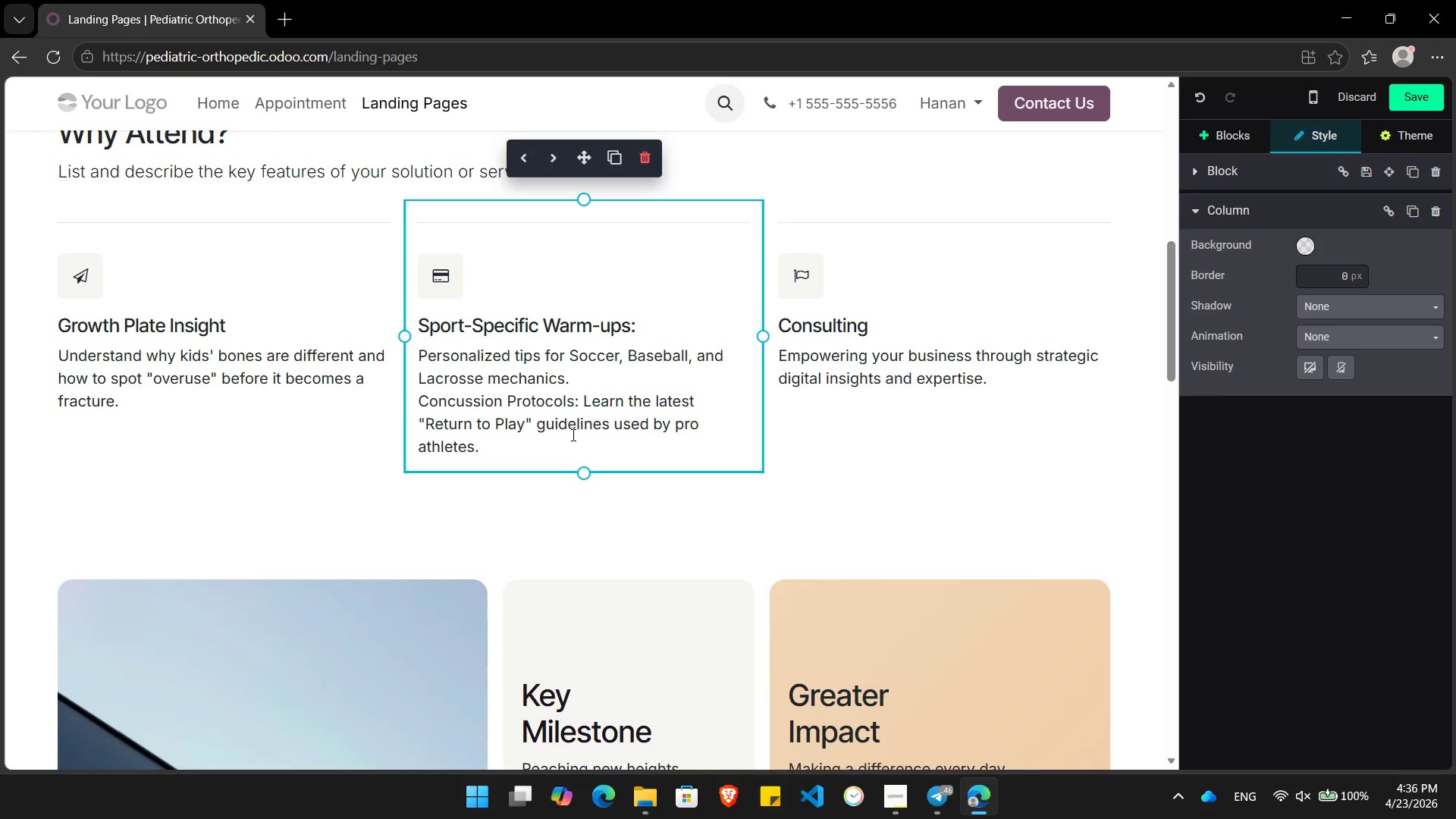 
left_click_drag(start_coordinate=[488, 448], to_coordinate=[587, 409])
 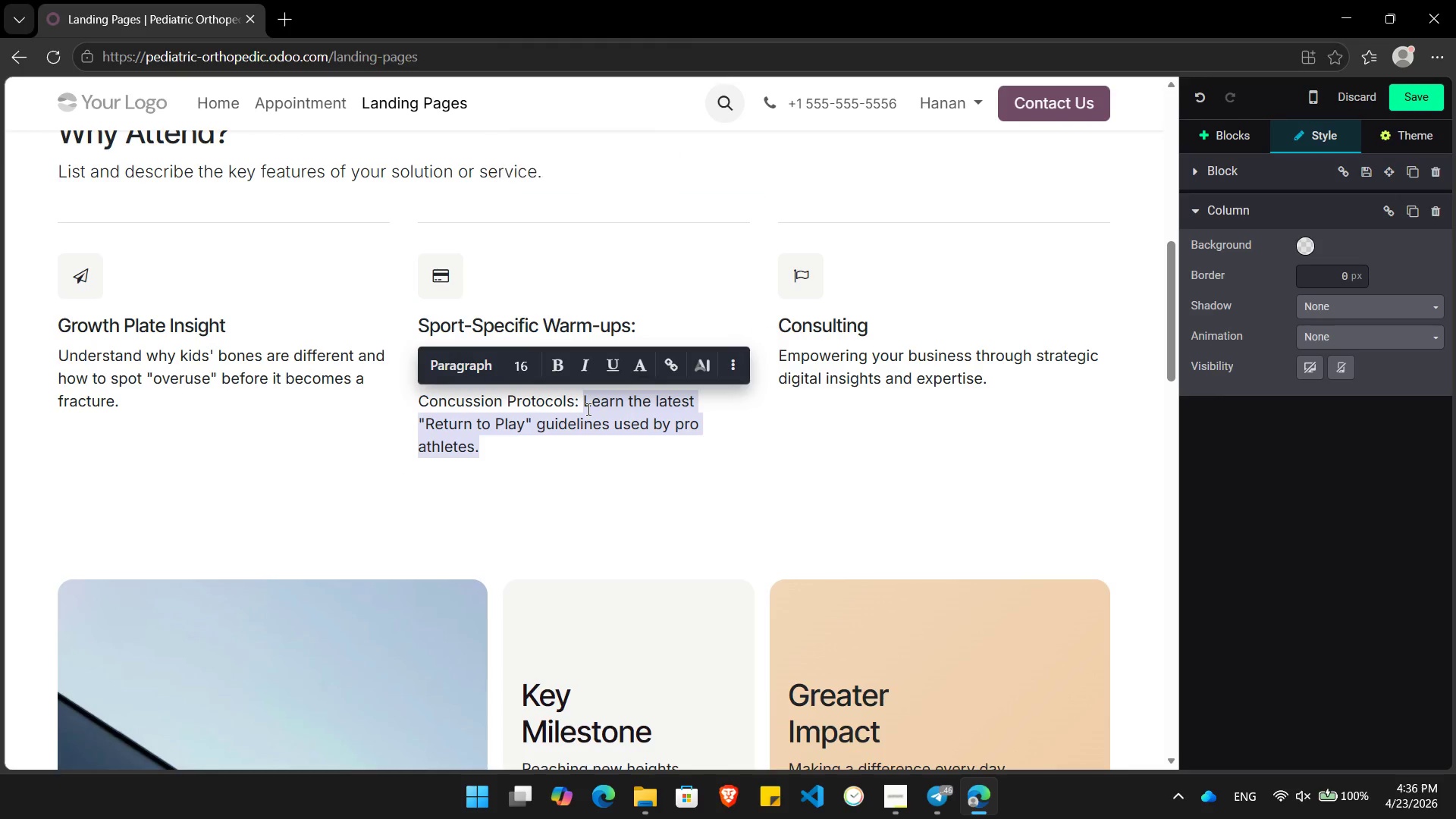 
key(Control+C)
 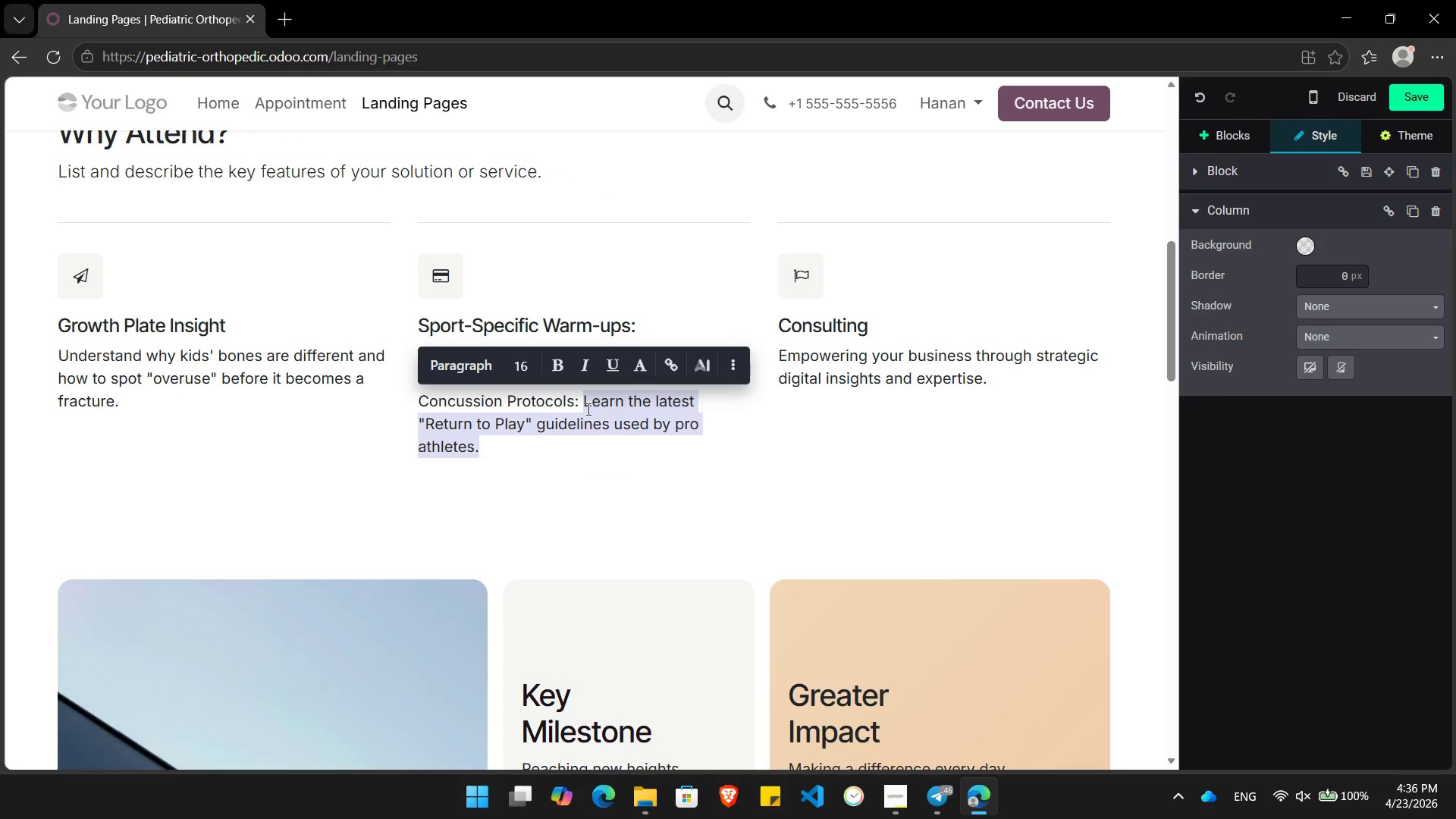 
key(Control+X)
 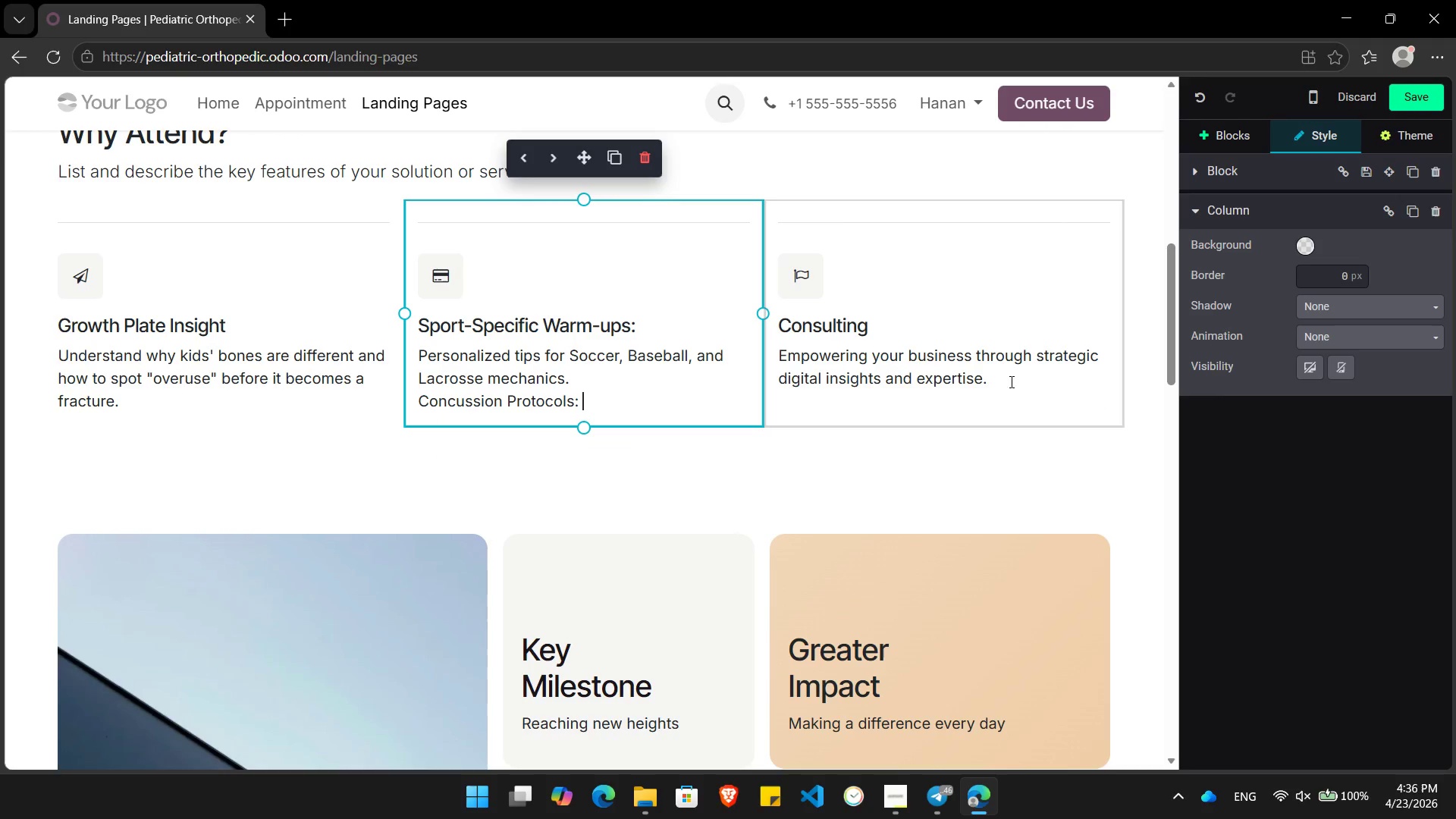 
left_click_drag(start_coordinate=[1006, 380], to_coordinate=[777, 360])
 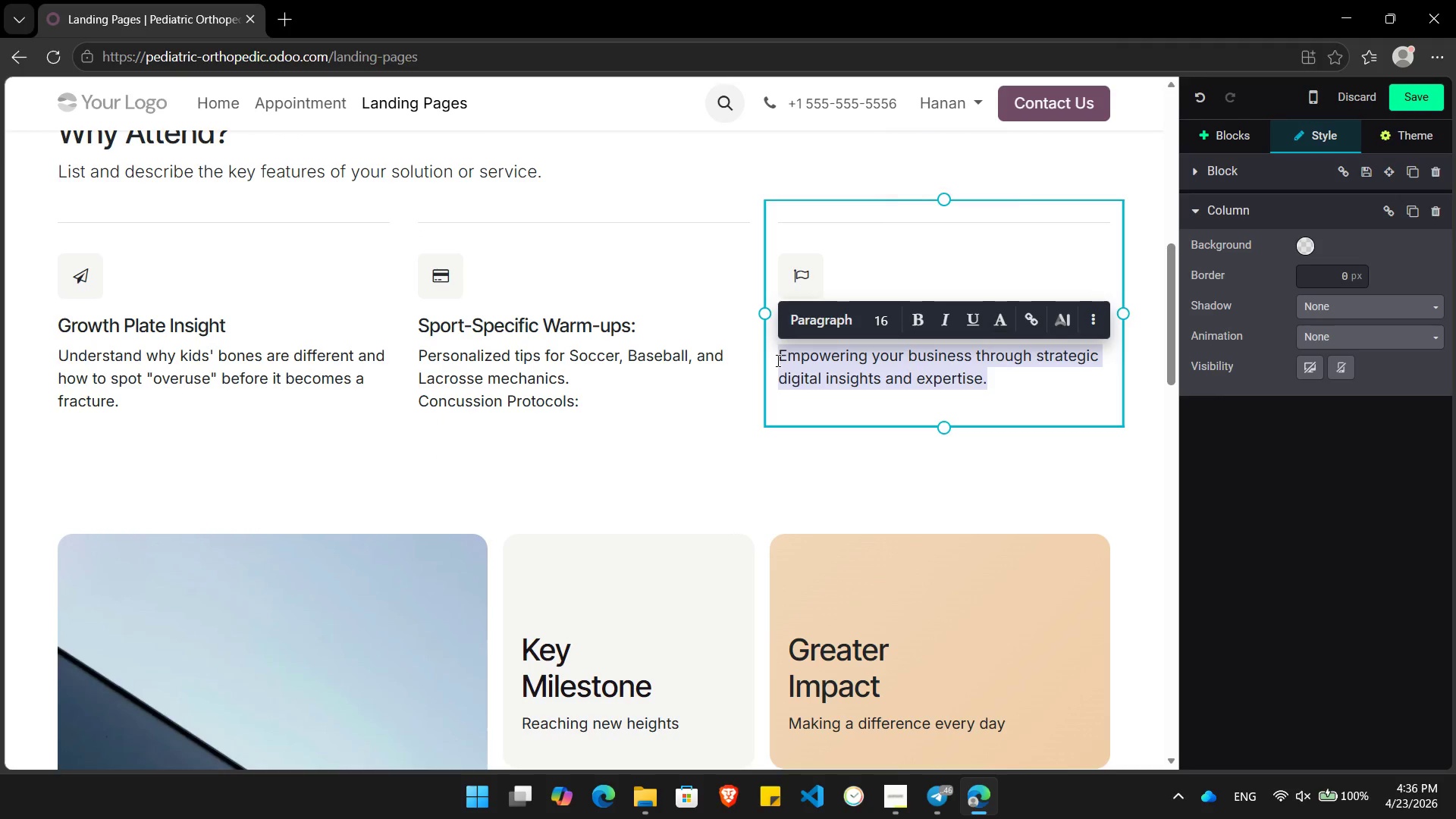 
key(Control+ControlLeft)
 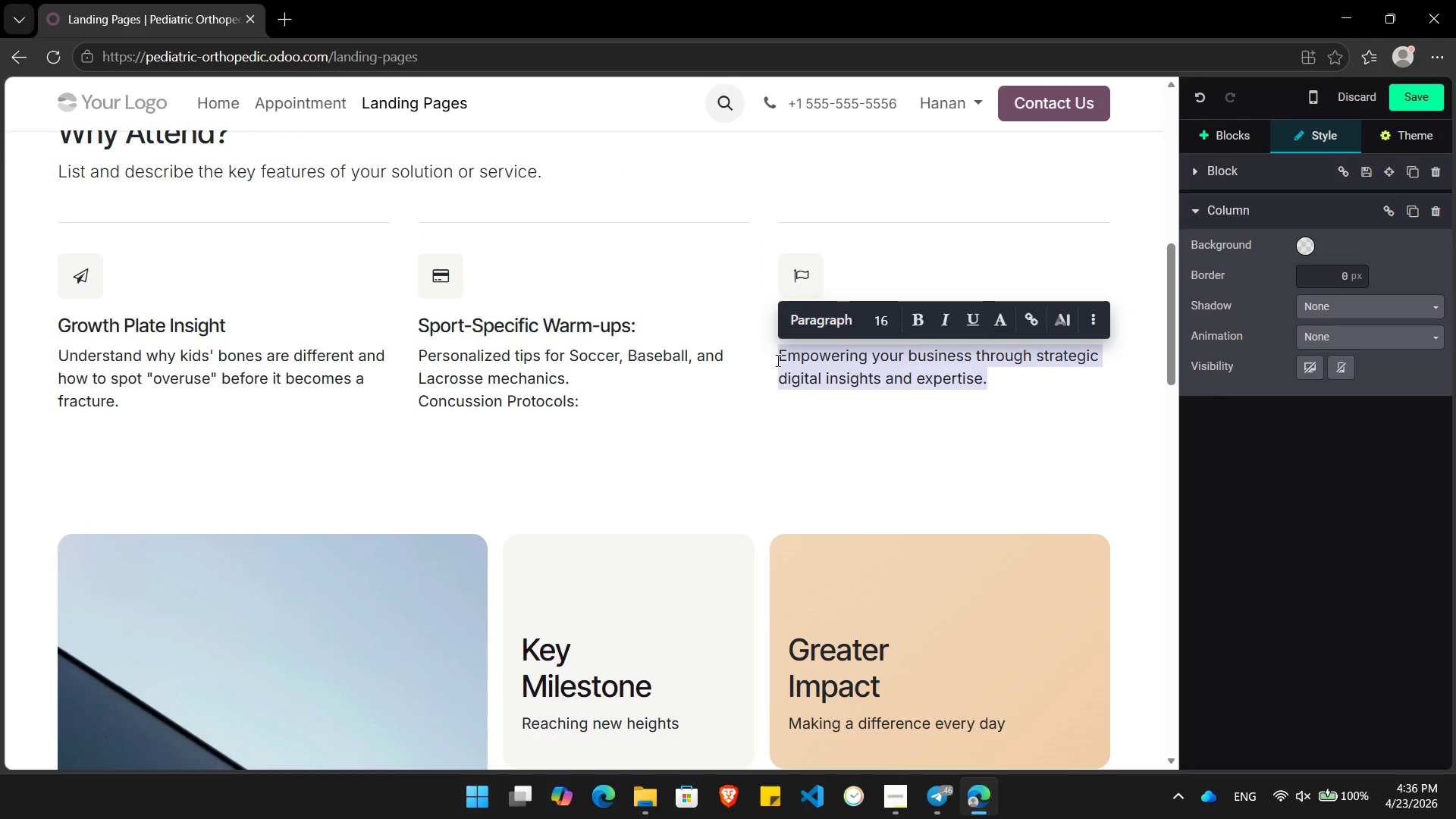 
key(Control+V)
 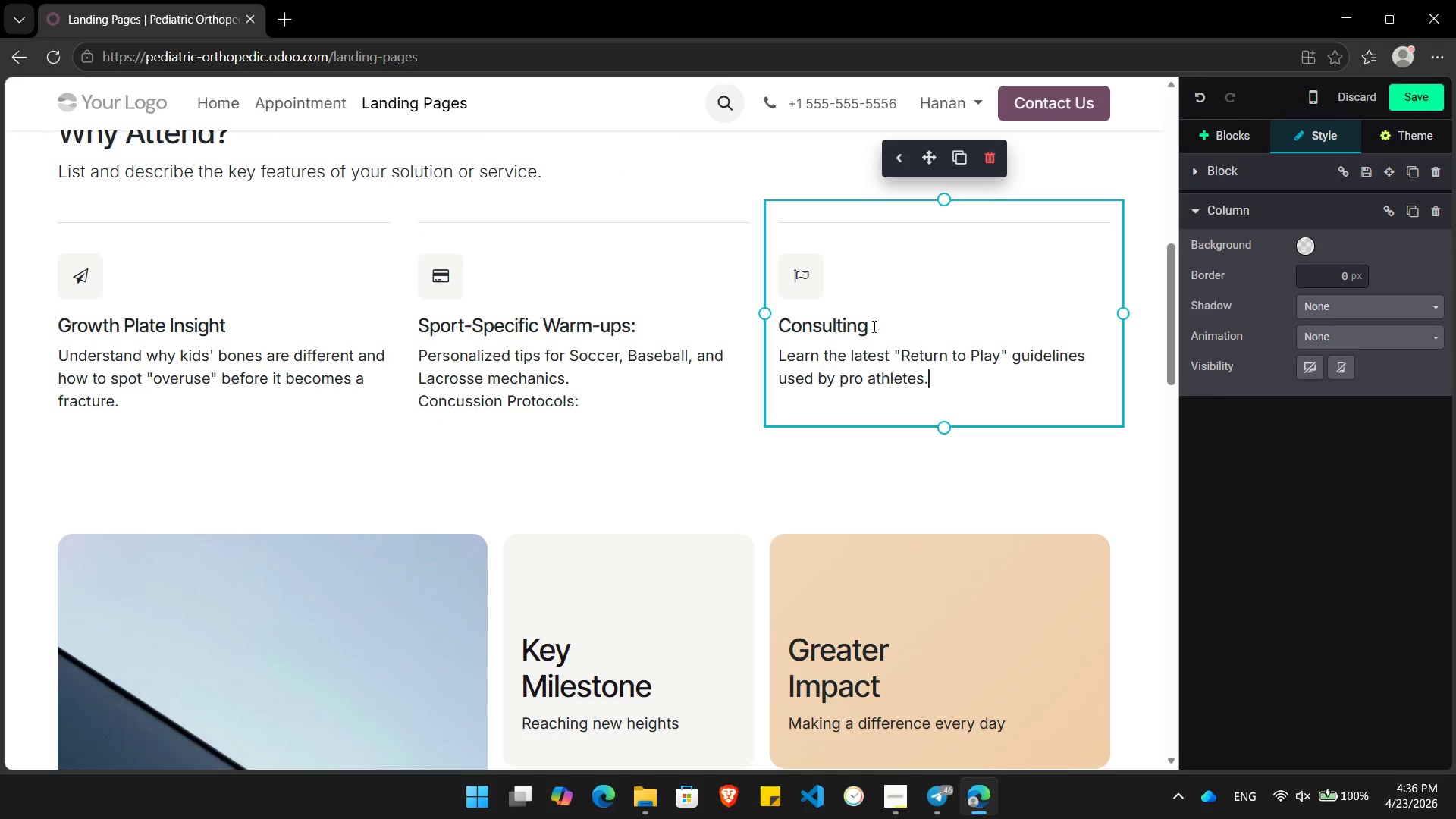 
left_click([874, 325])
 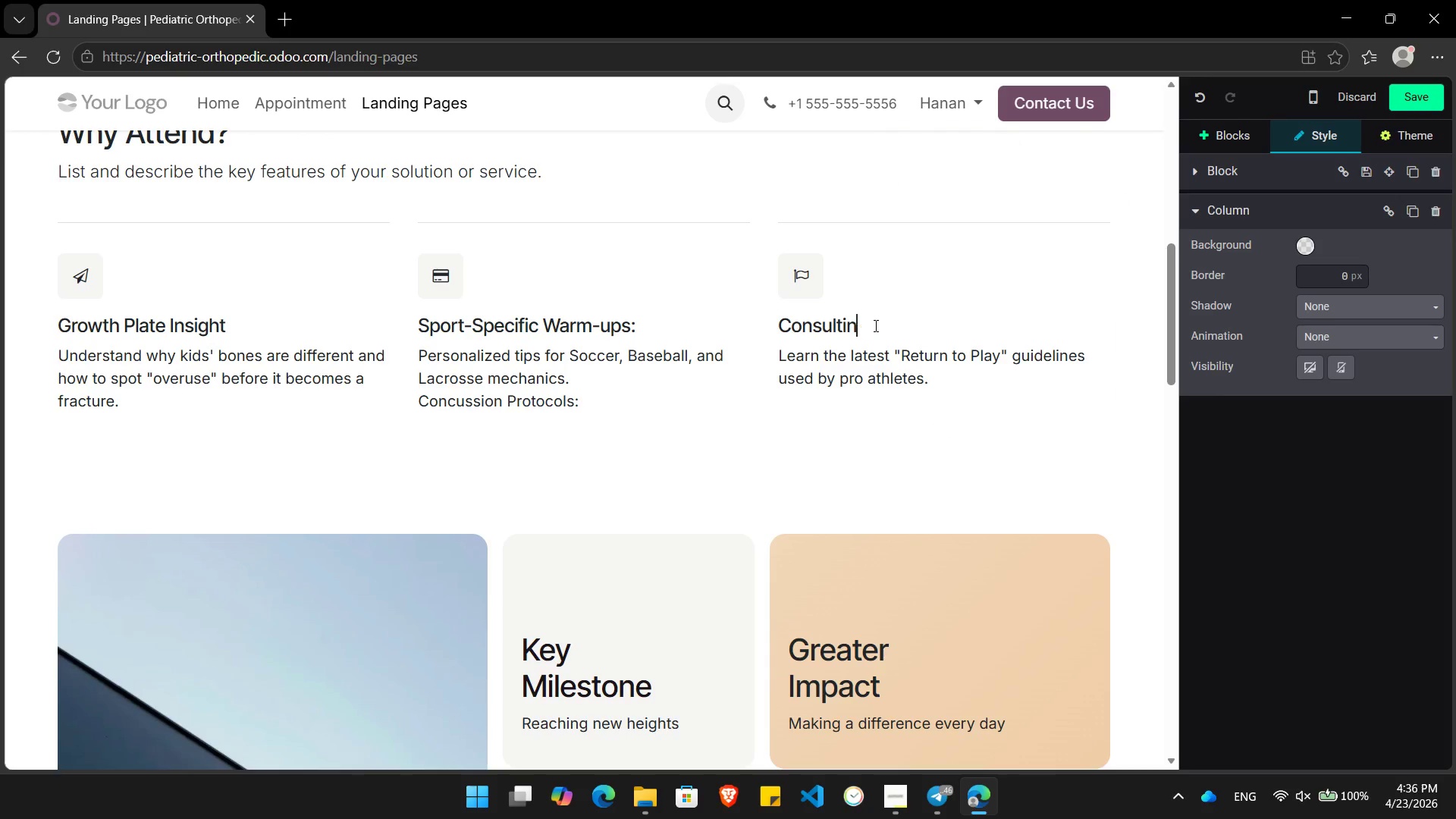 
hold_key(key=Backspace, duration=0.5)
 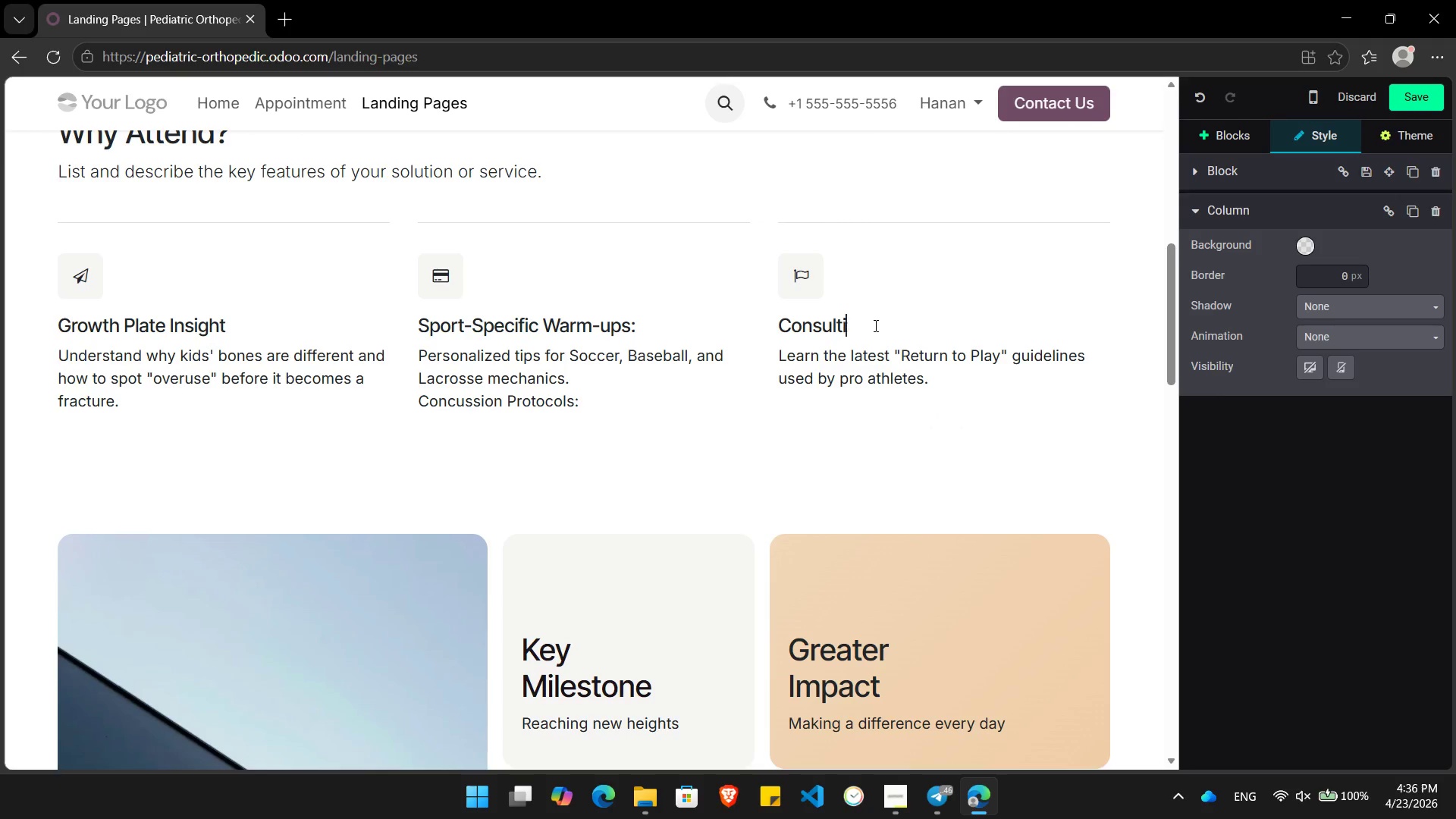 
key(Backspace)
key(Backspace)
key(Backspace)
key(Backspace)
key(Backspace)
key(Backspace)
type(cussion Protocols:)
 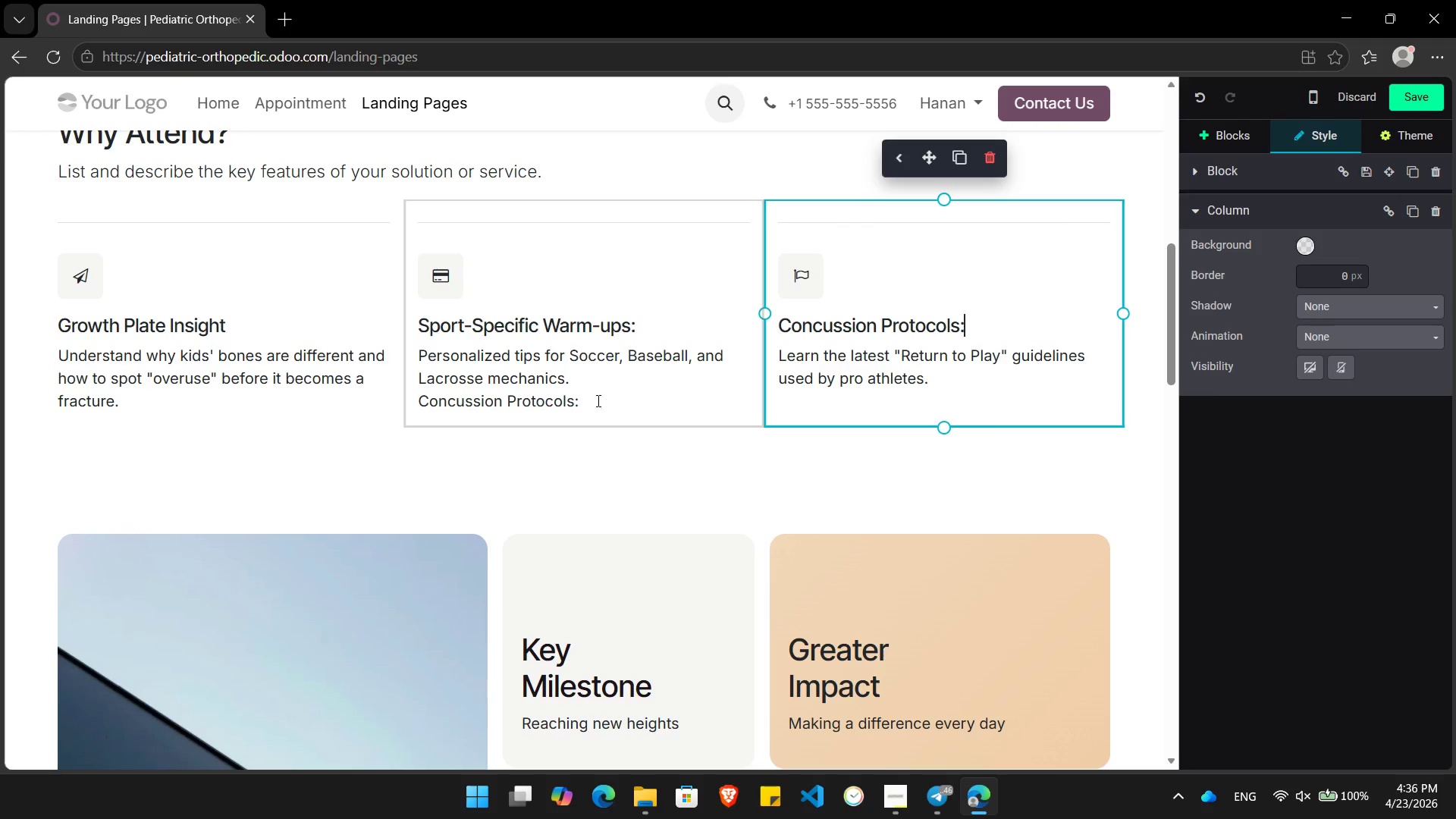 
left_click_drag(start_coordinate=[585, 398], to_coordinate=[419, 403])
 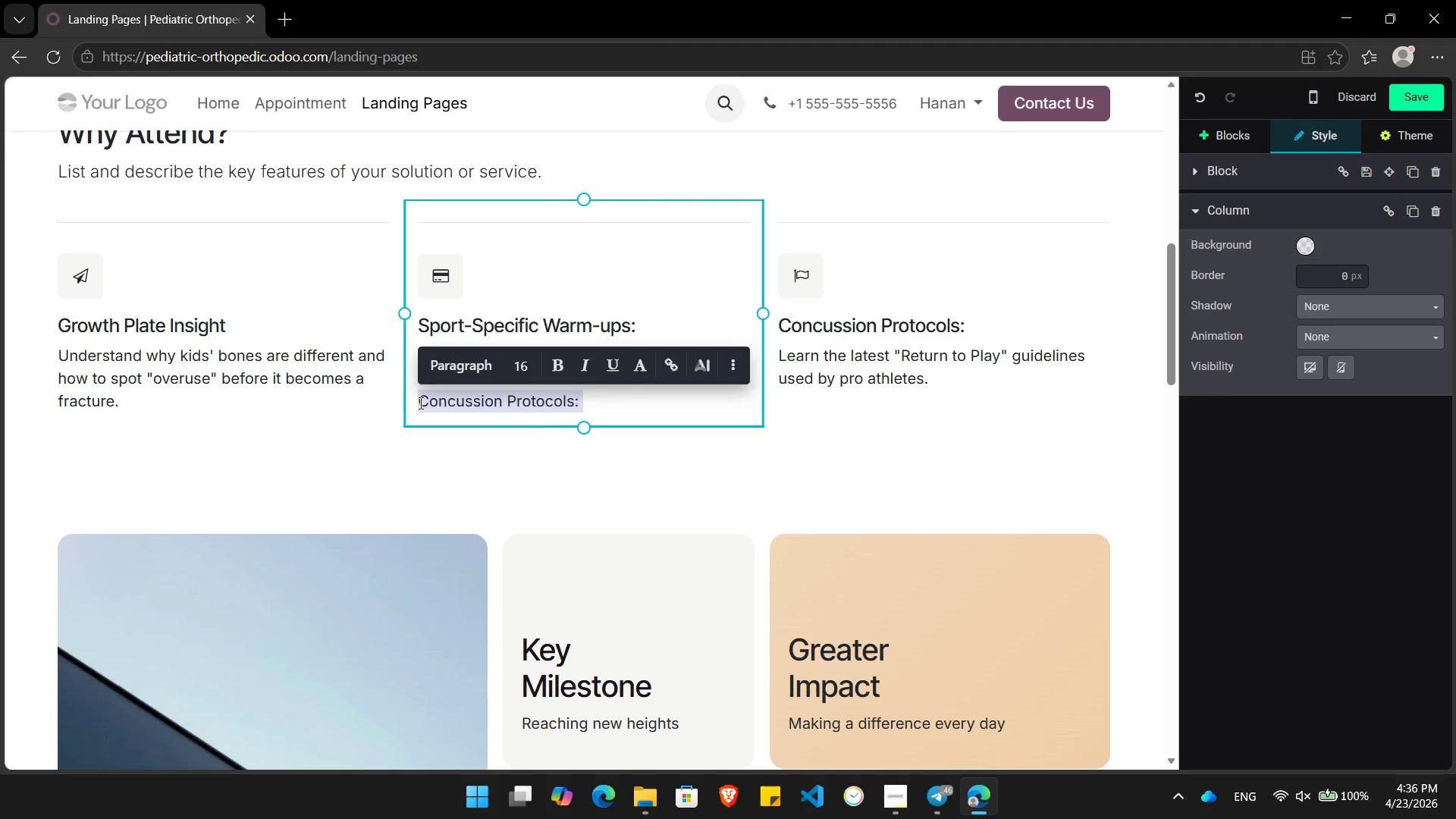 
key(Backspace)
 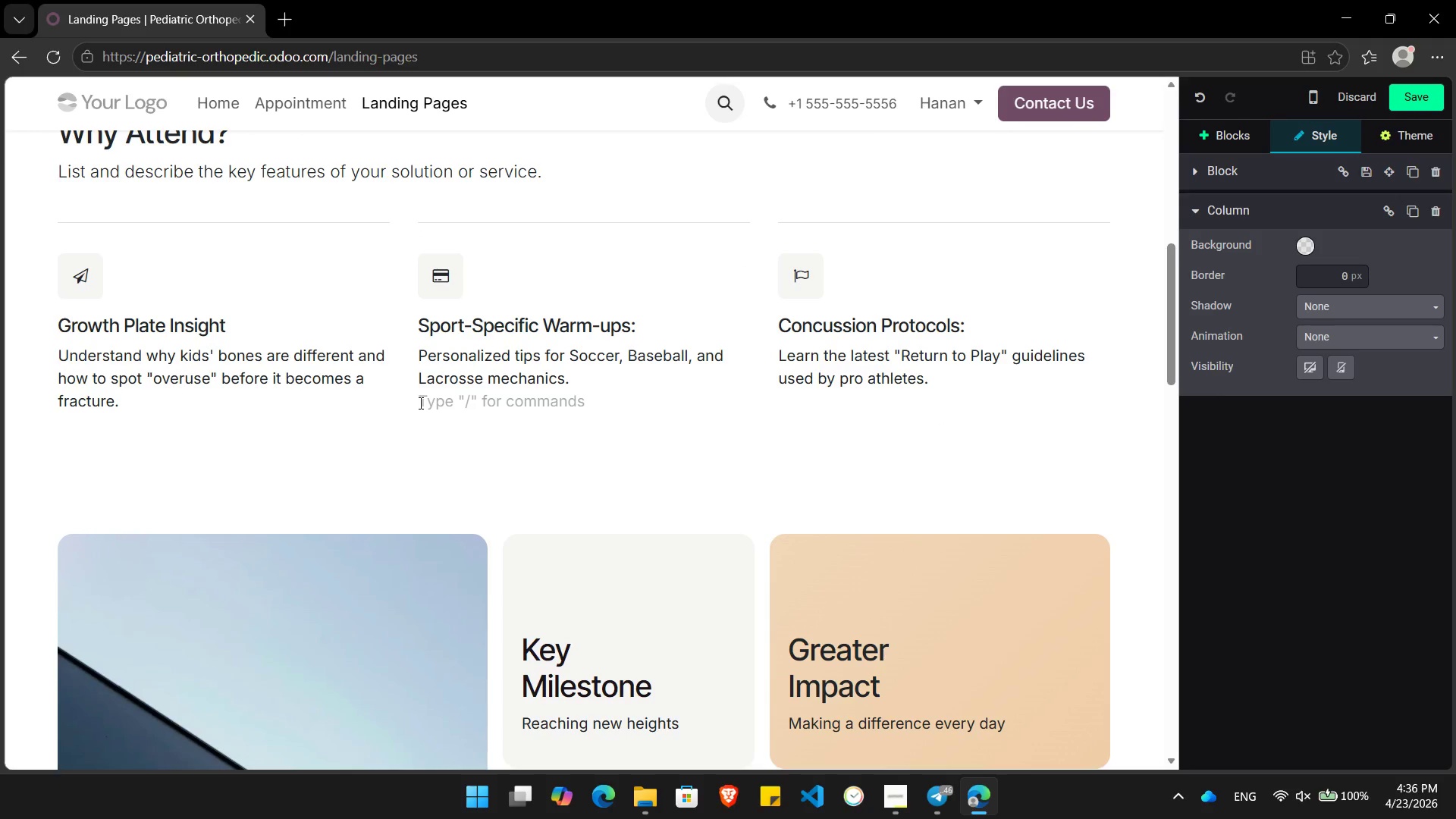 
key(Backspace)
 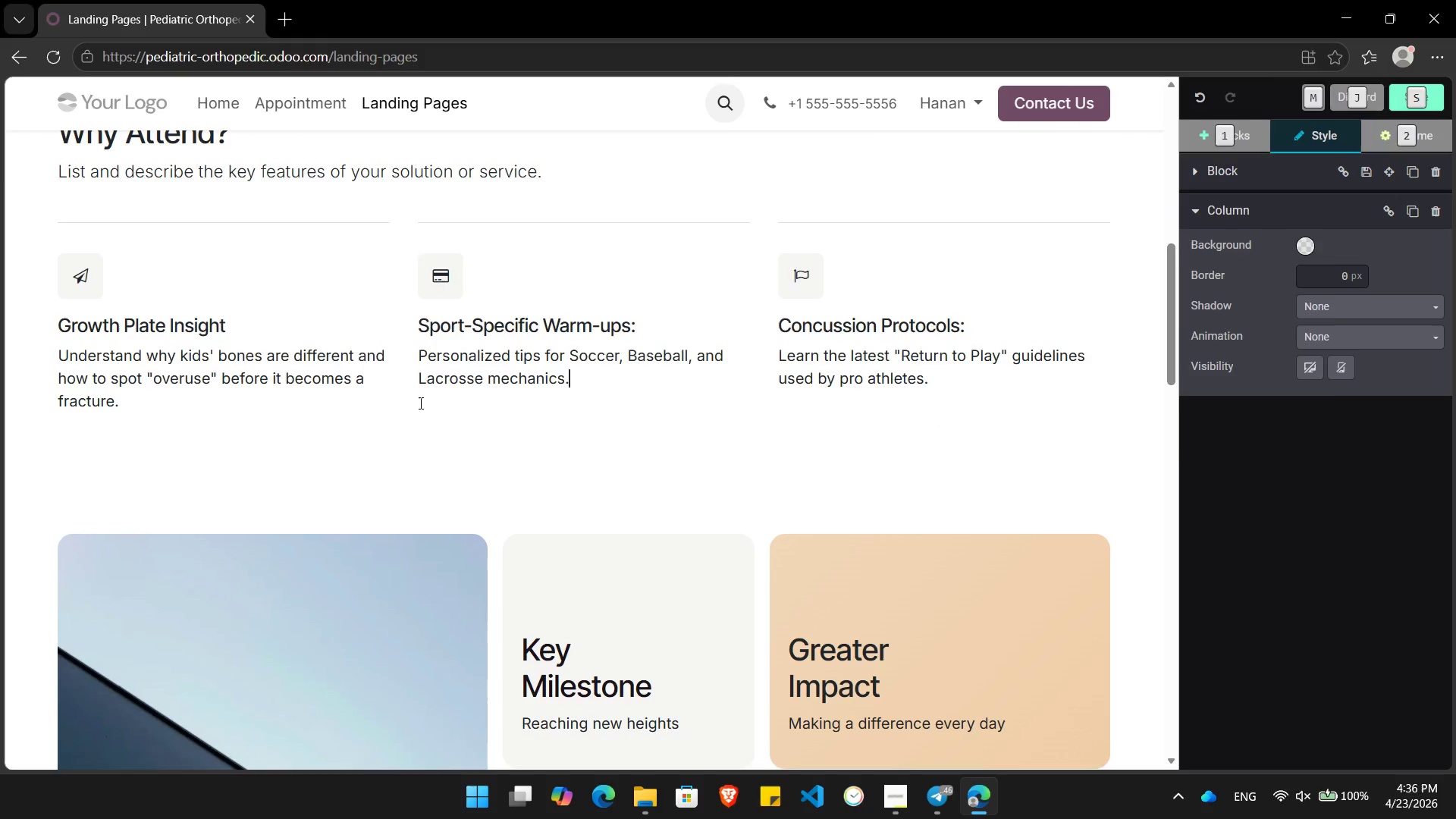 
key(Alt+Tab)
 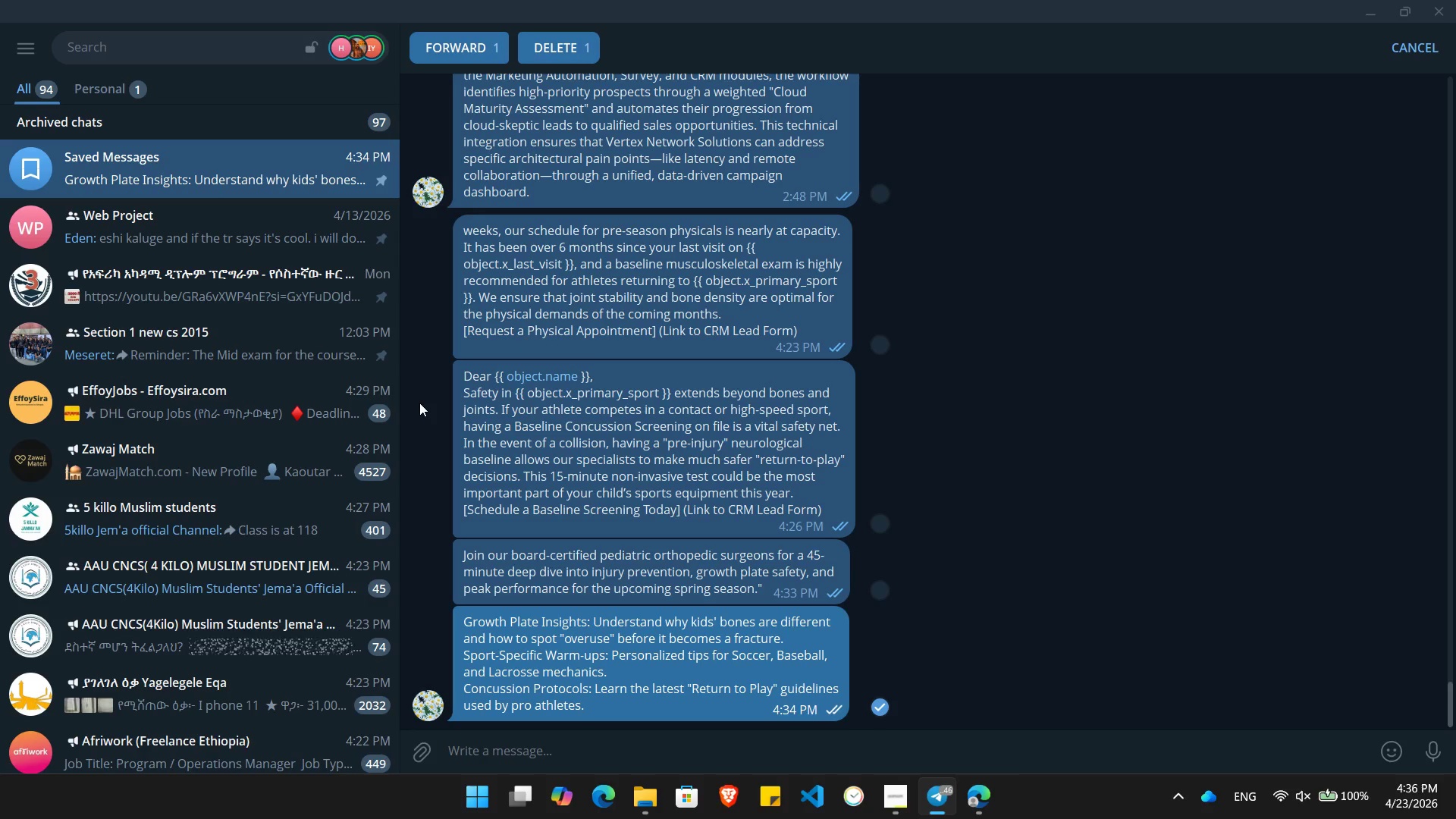 
key(Alt+AltLeft)
 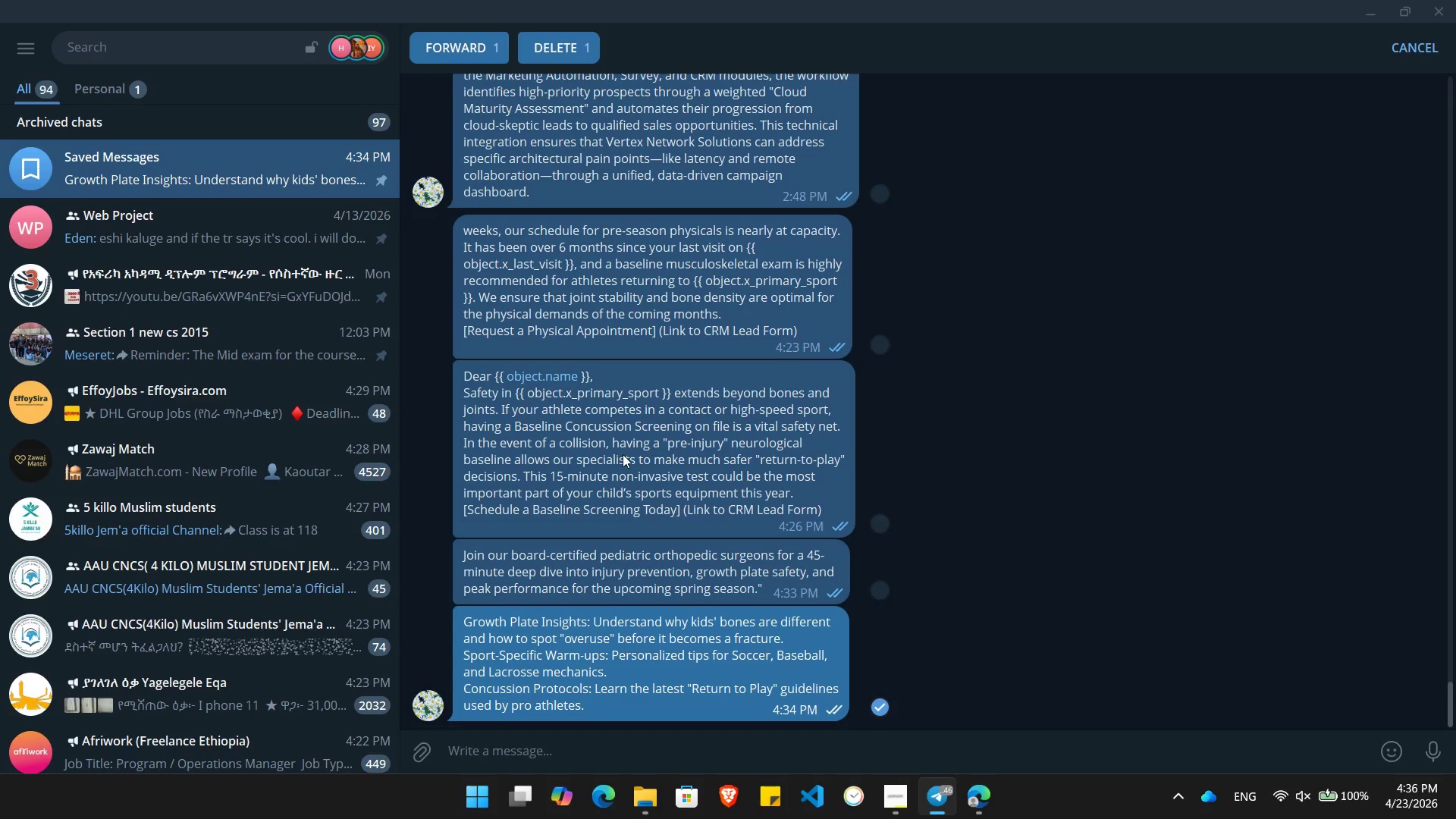 
key(Alt+Tab)
 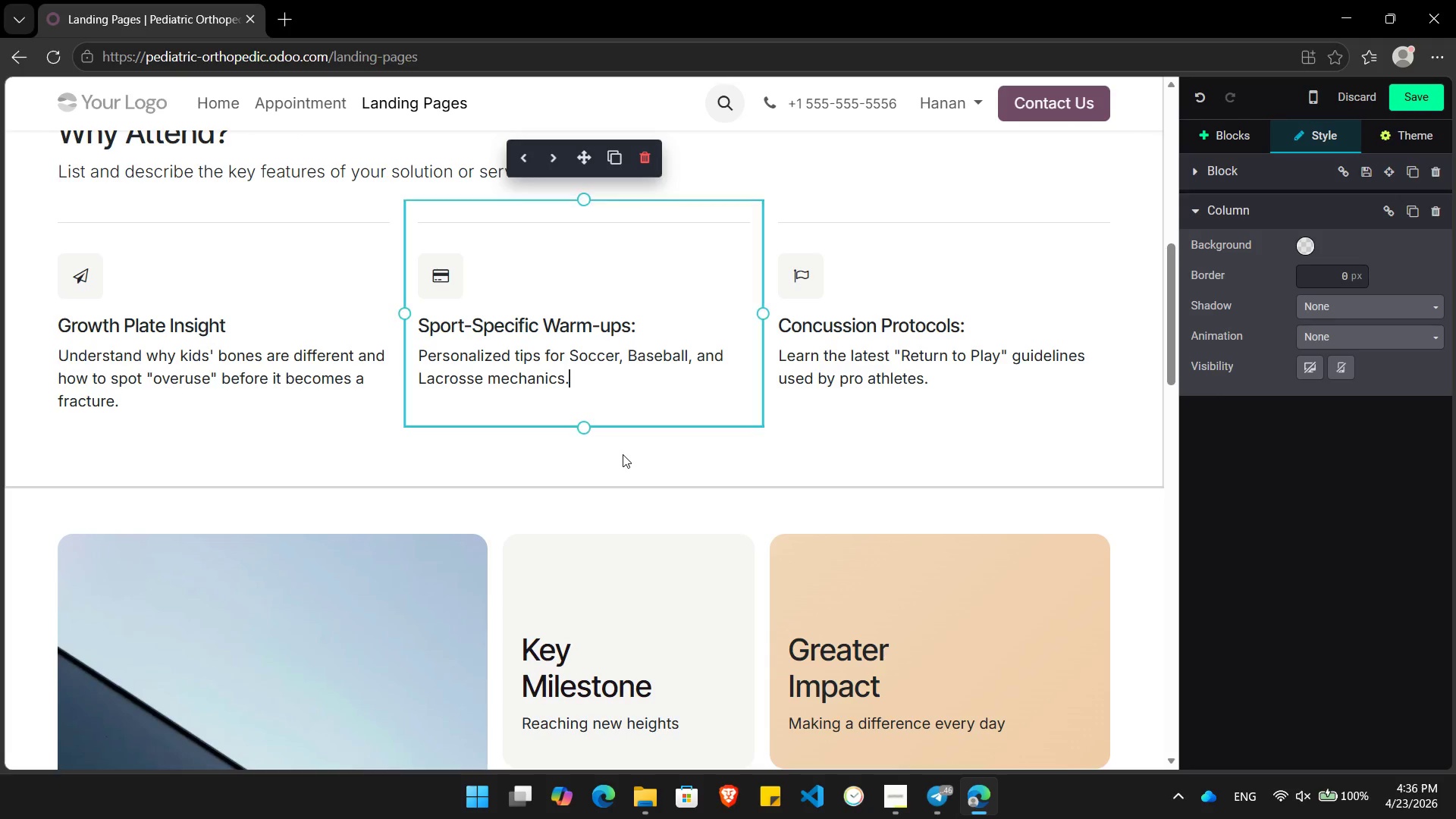 
key(Alt+Tab)
 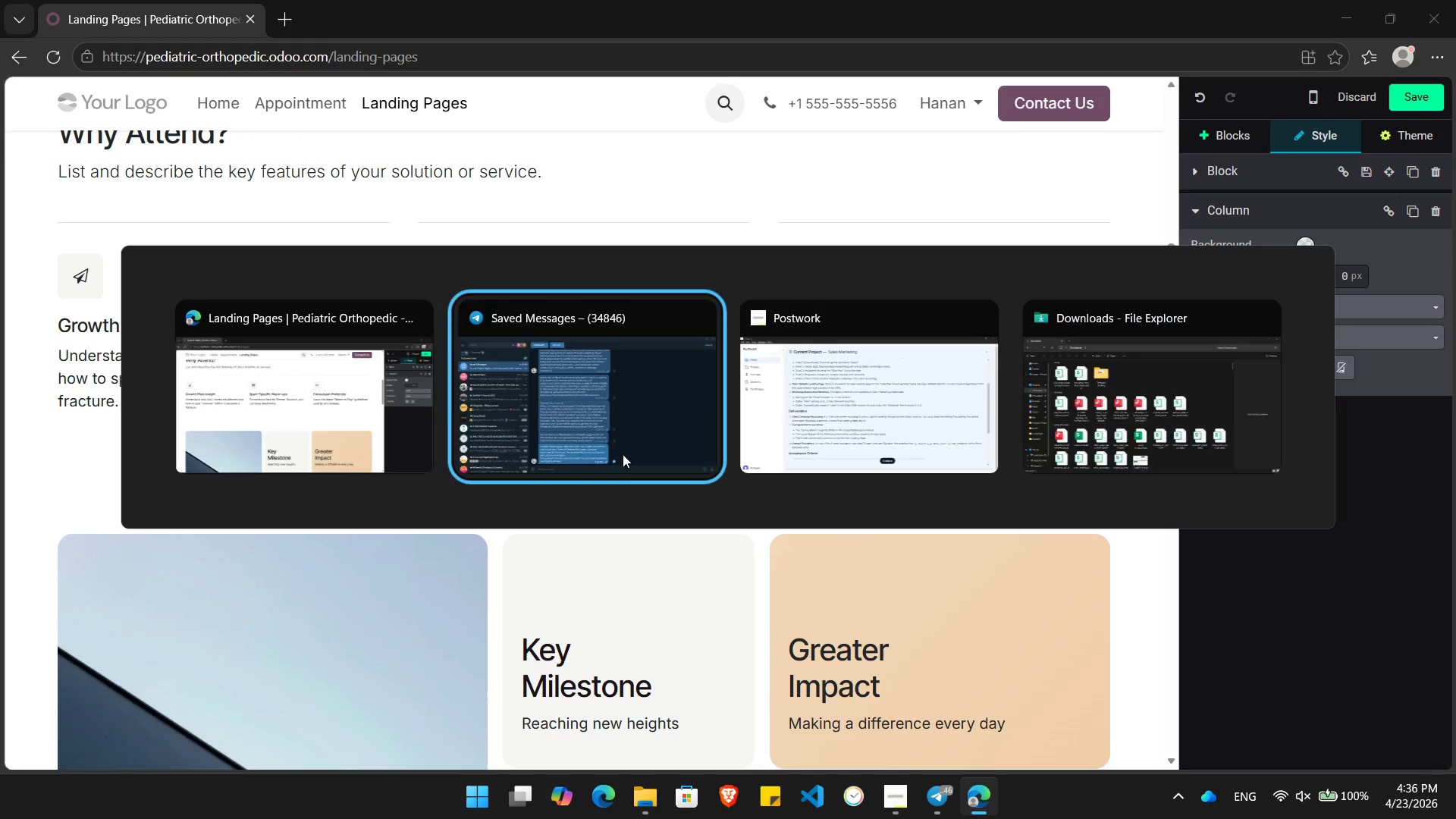 
key(Alt+Tab)